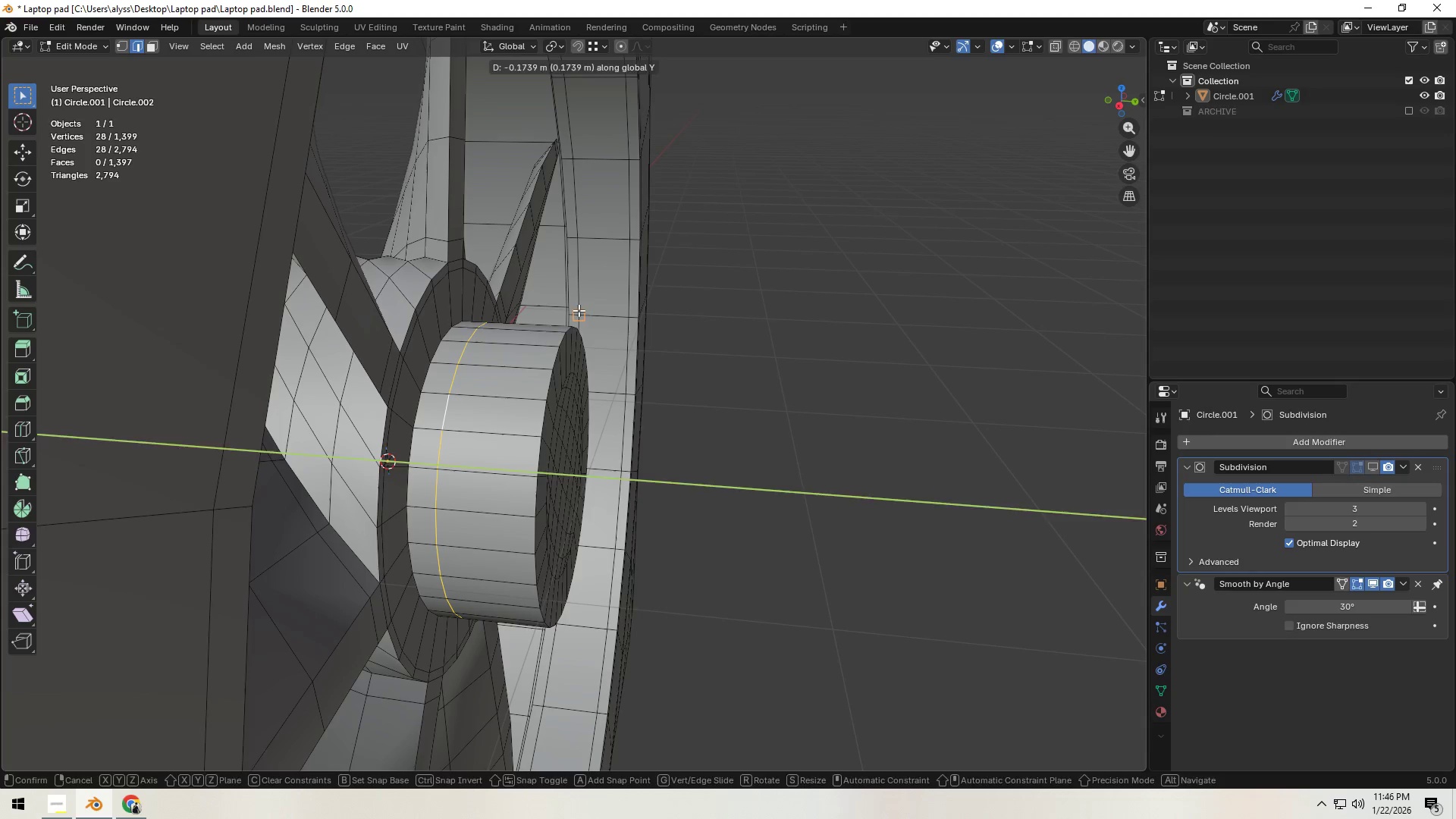 
hold_key(key=ControlLeft, duration=0.77)
left_click([579, 310])
 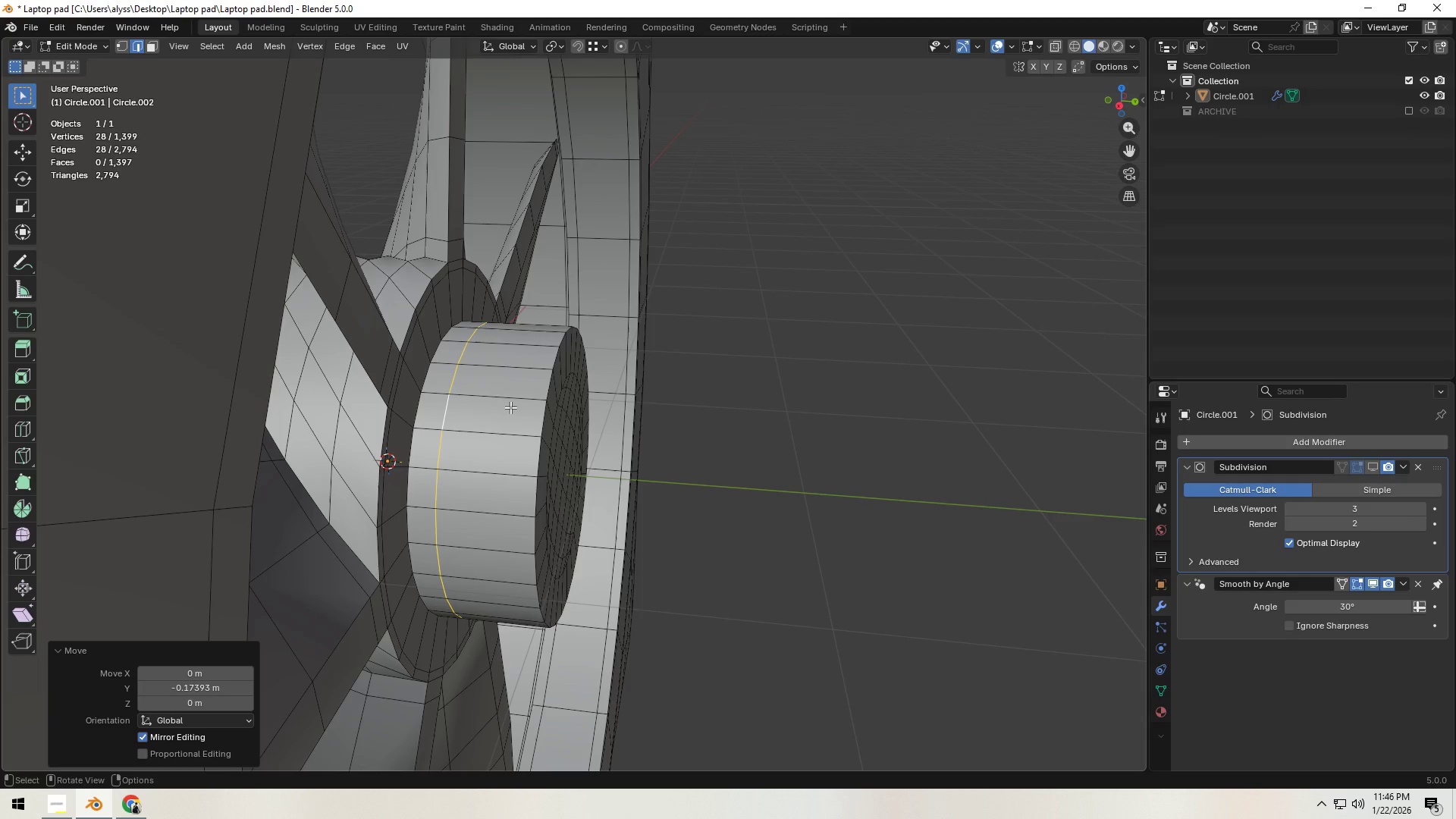 
type(43)
 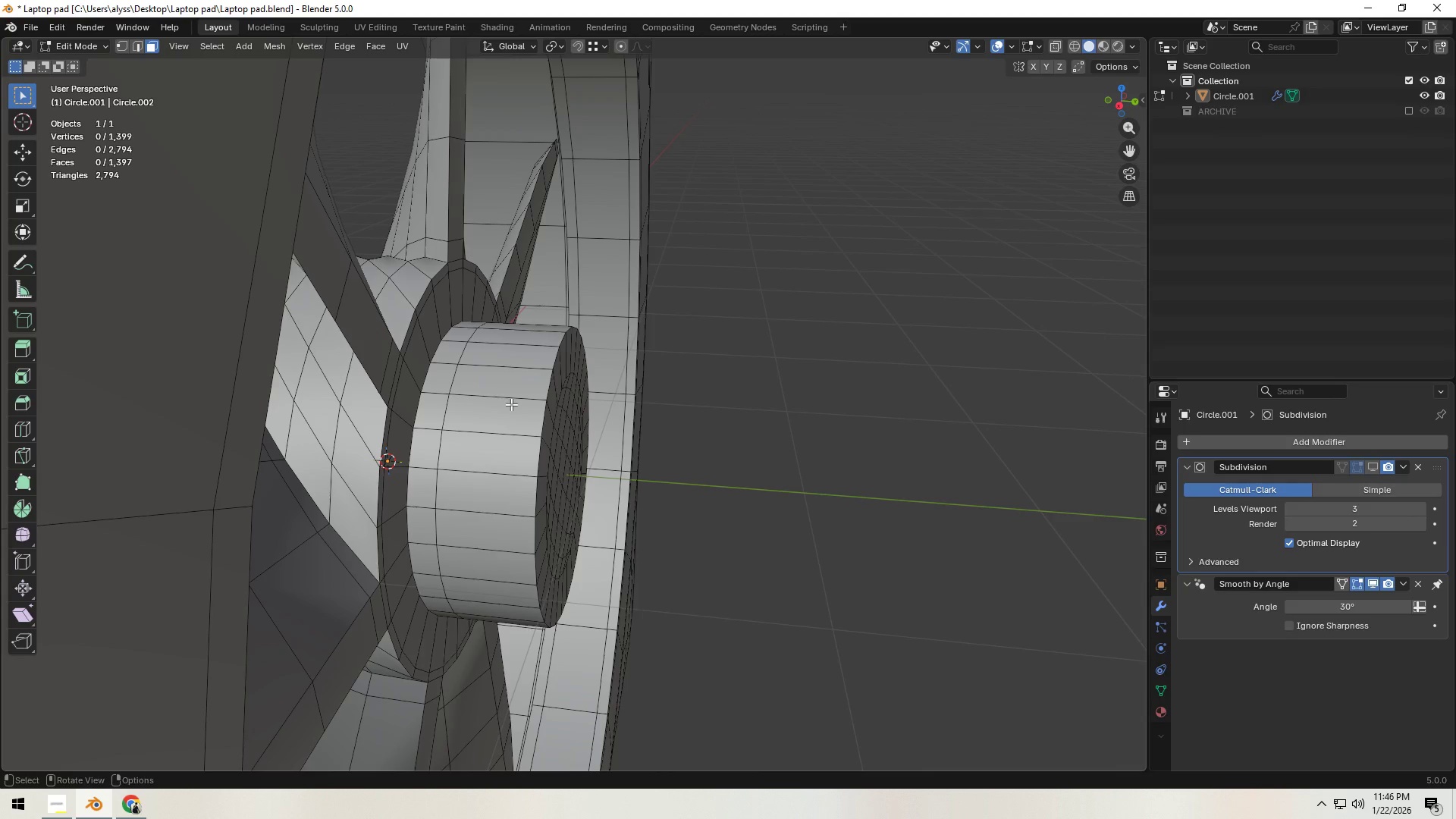 
hold_key(key=AltLeft, duration=0.39)
 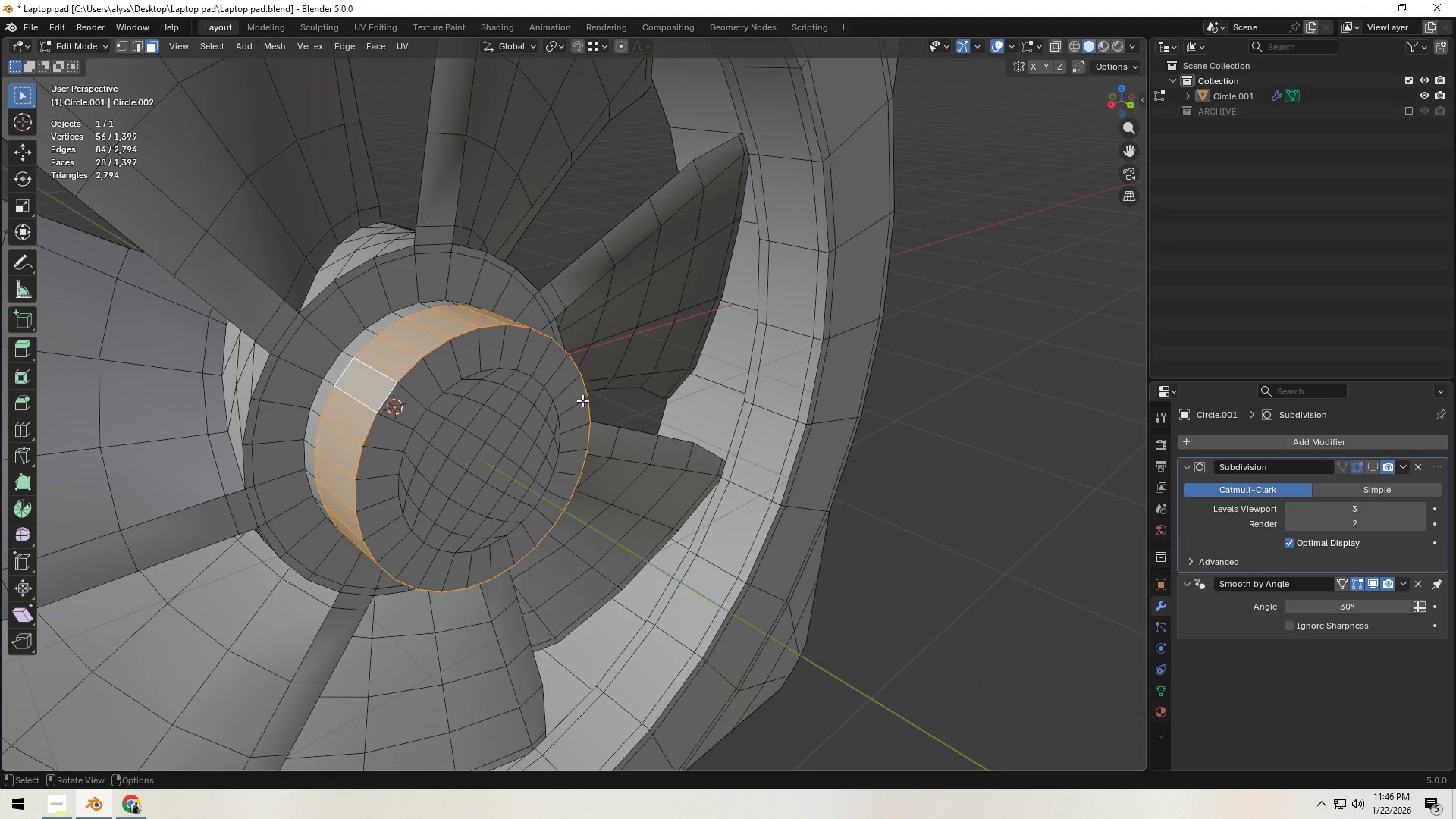 
key(Alt+E)
 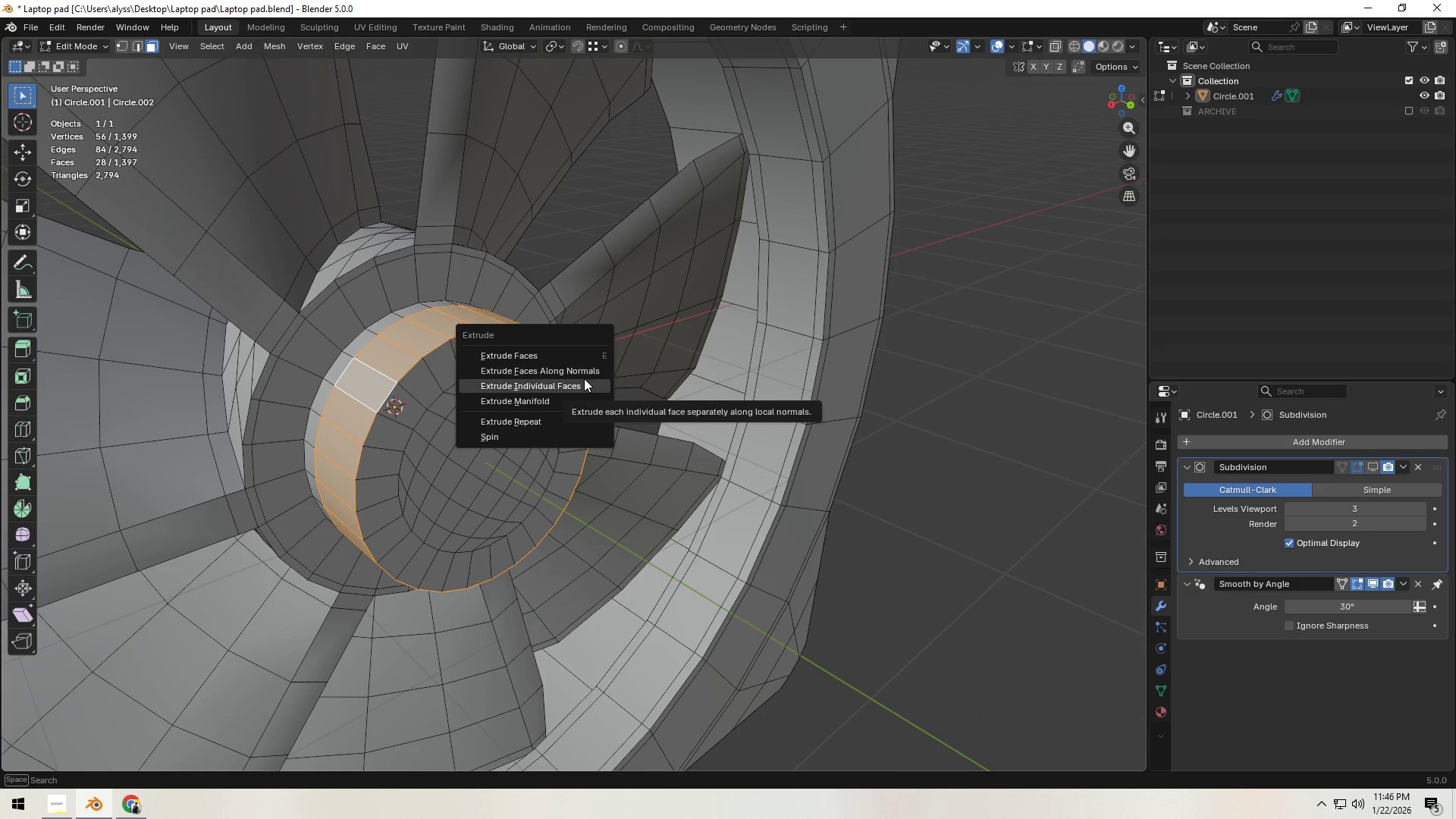 
left_click([585, 371])
 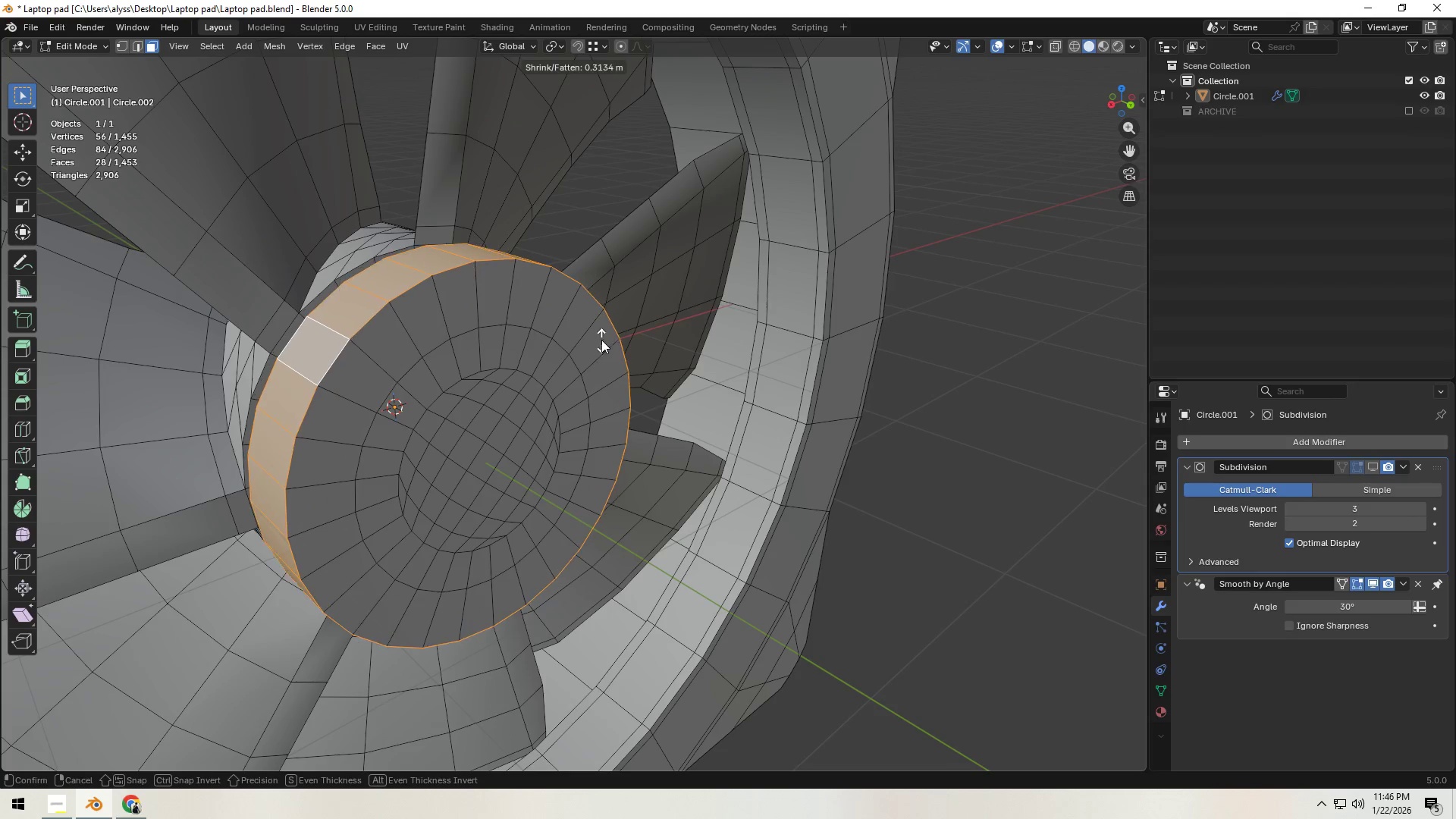 
left_click([602, 340])
 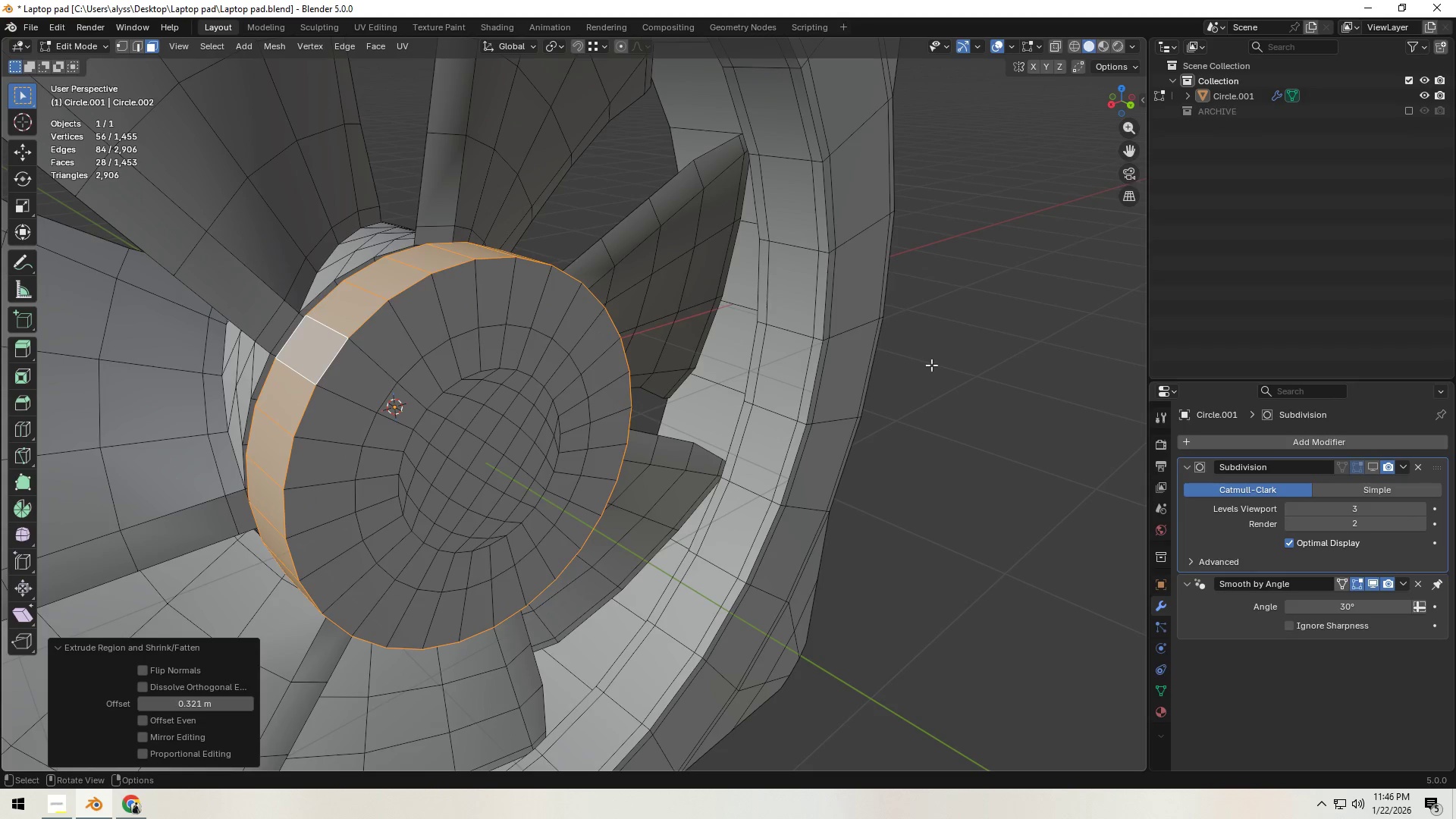 
left_click([998, 365])
 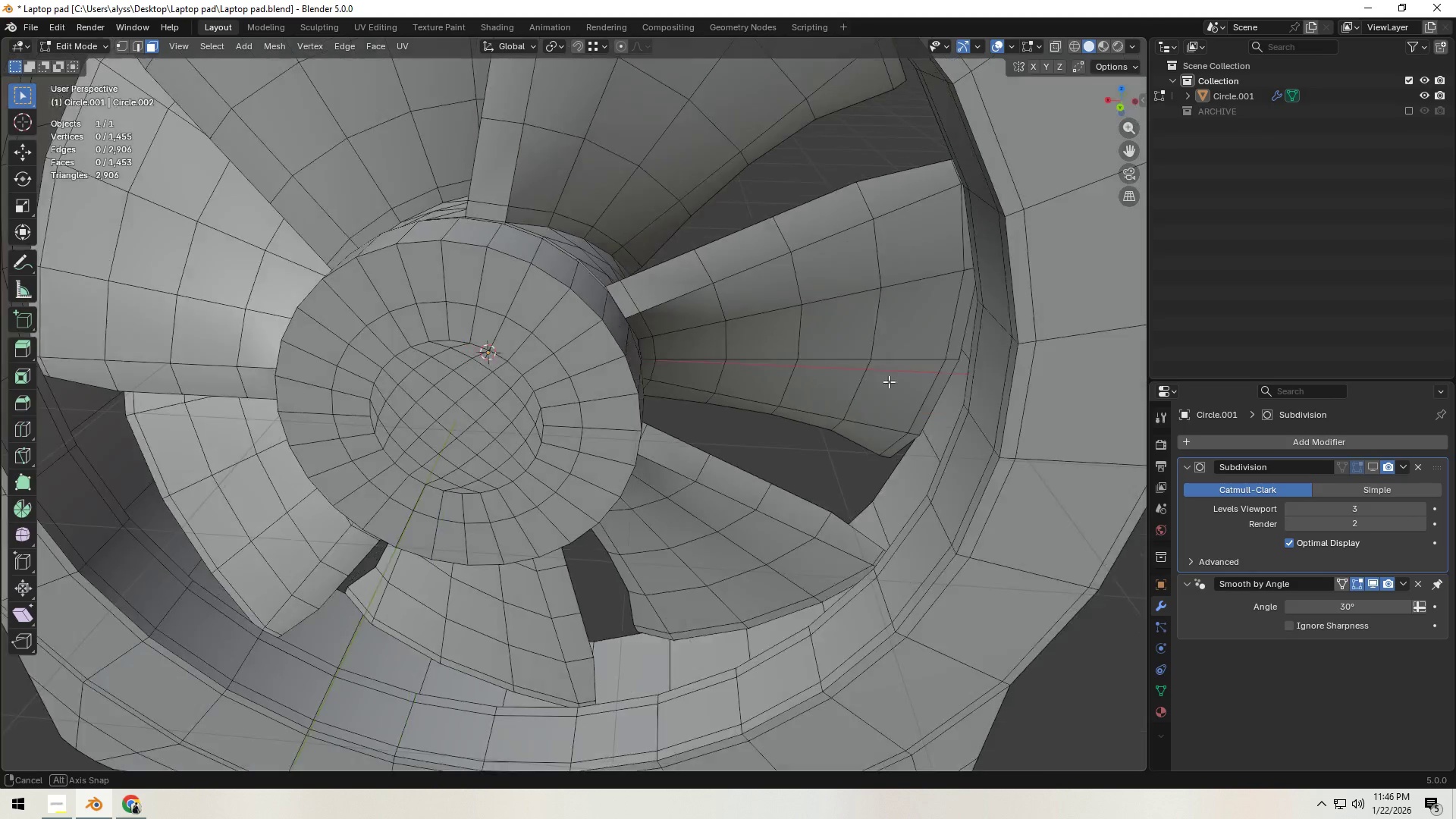 
key(Tab)
 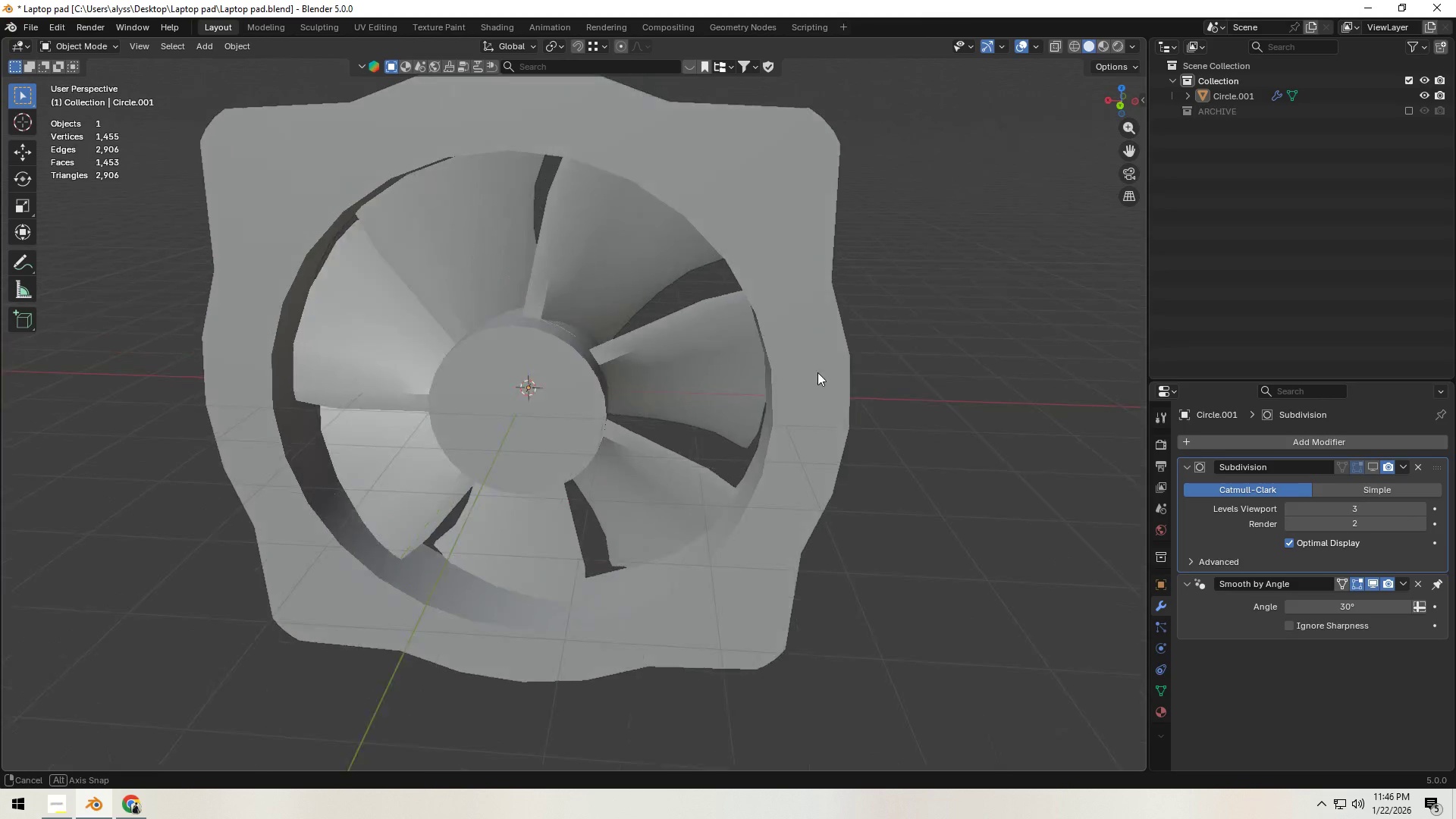 
scroll: coordinate [603, 400], scroll_direction: down, amount: 7.0
 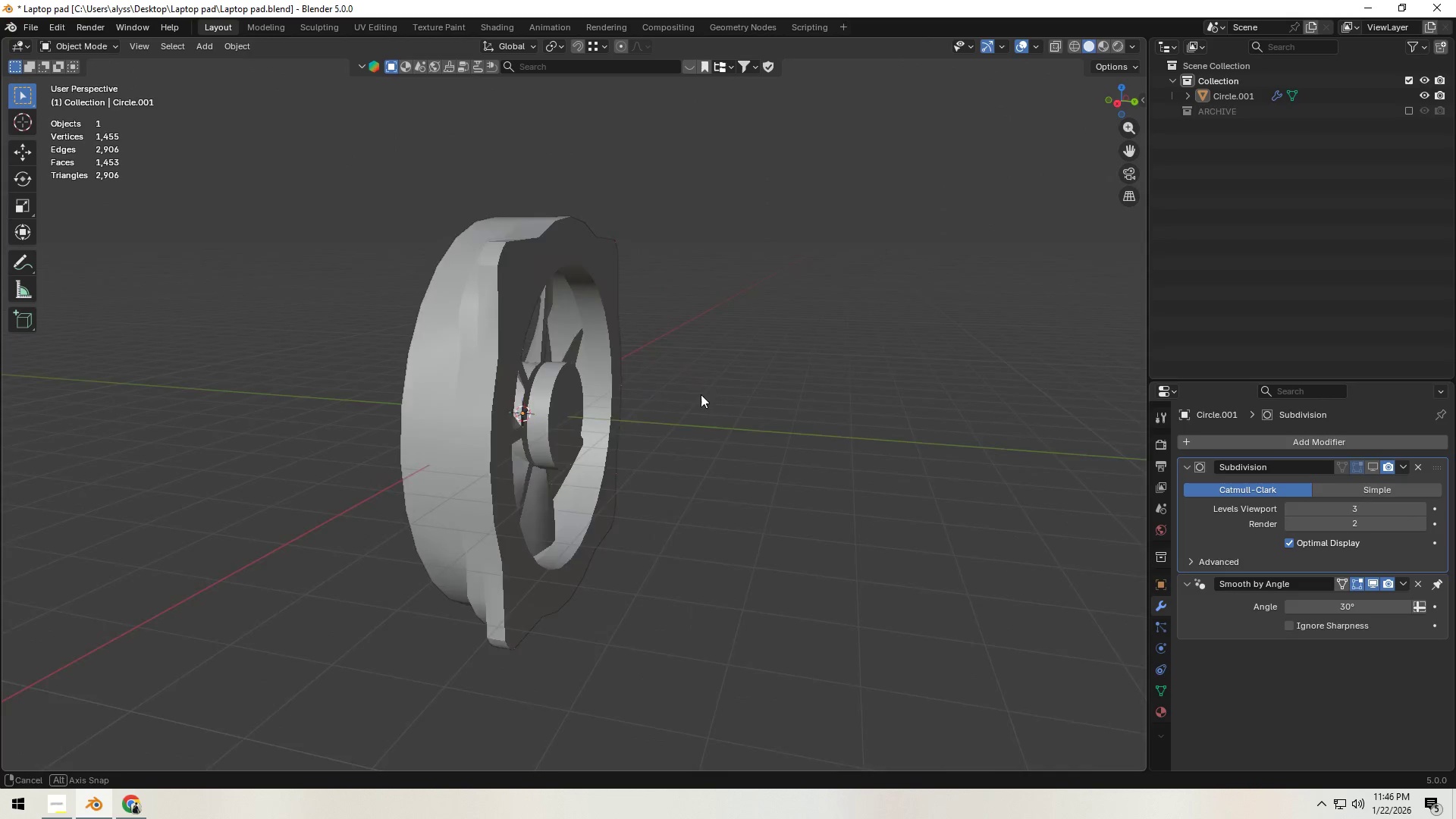 
key(Tab)
 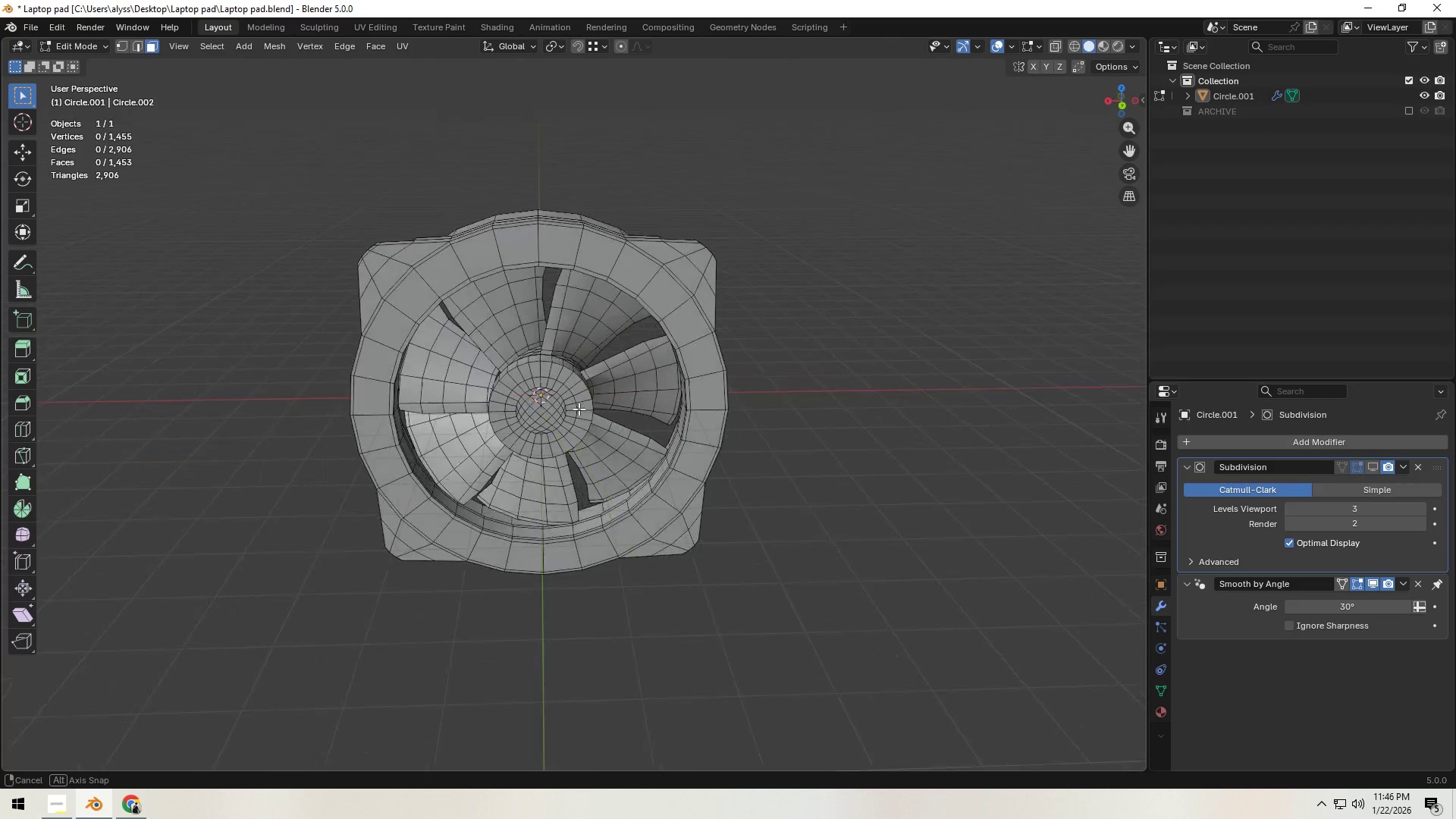 
scroll: coordinate [606, 410], scroll_direction: up, amount: 6.0
 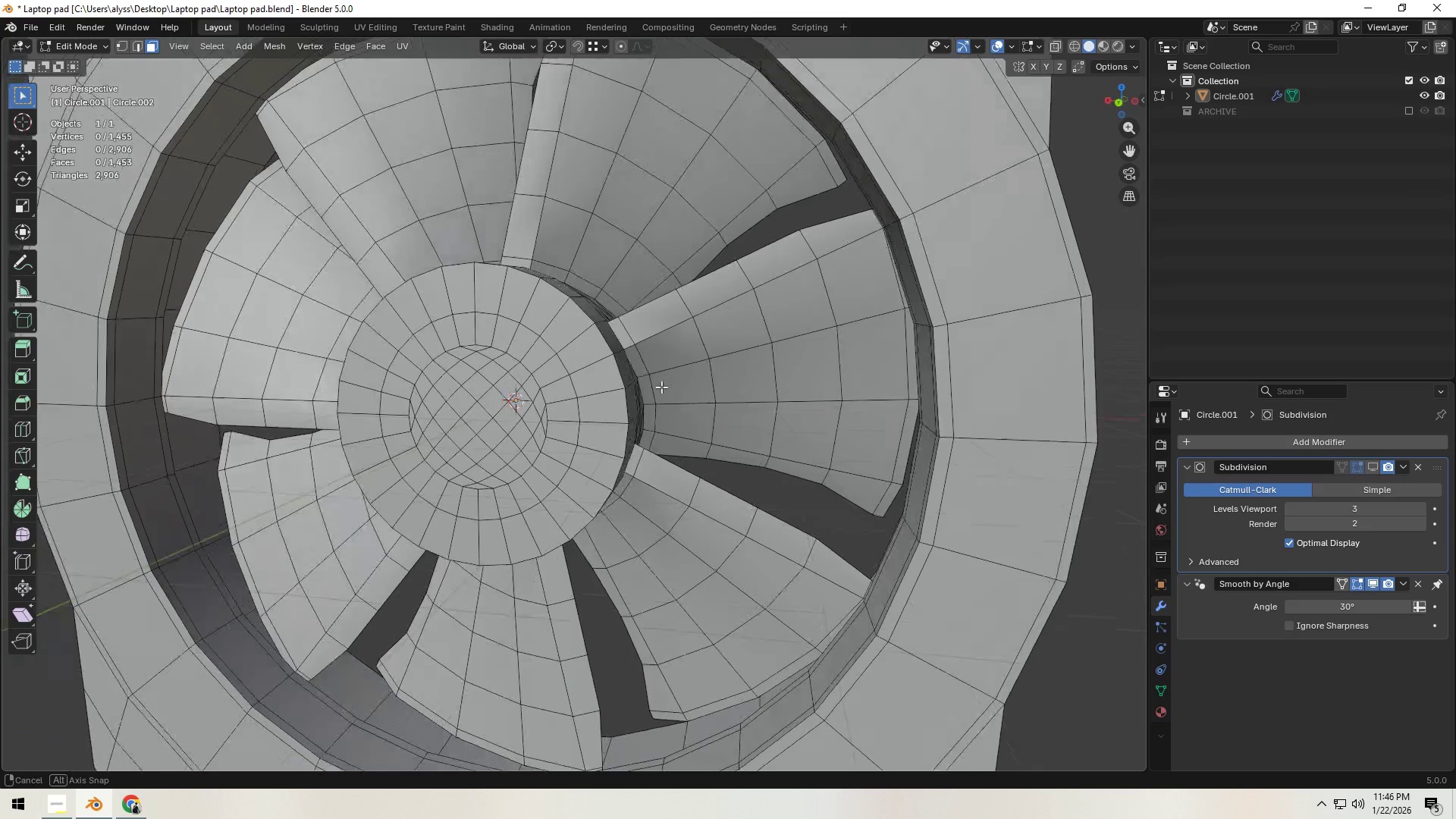 
hold_key(key=ShiftLeft, duration=0.44)
 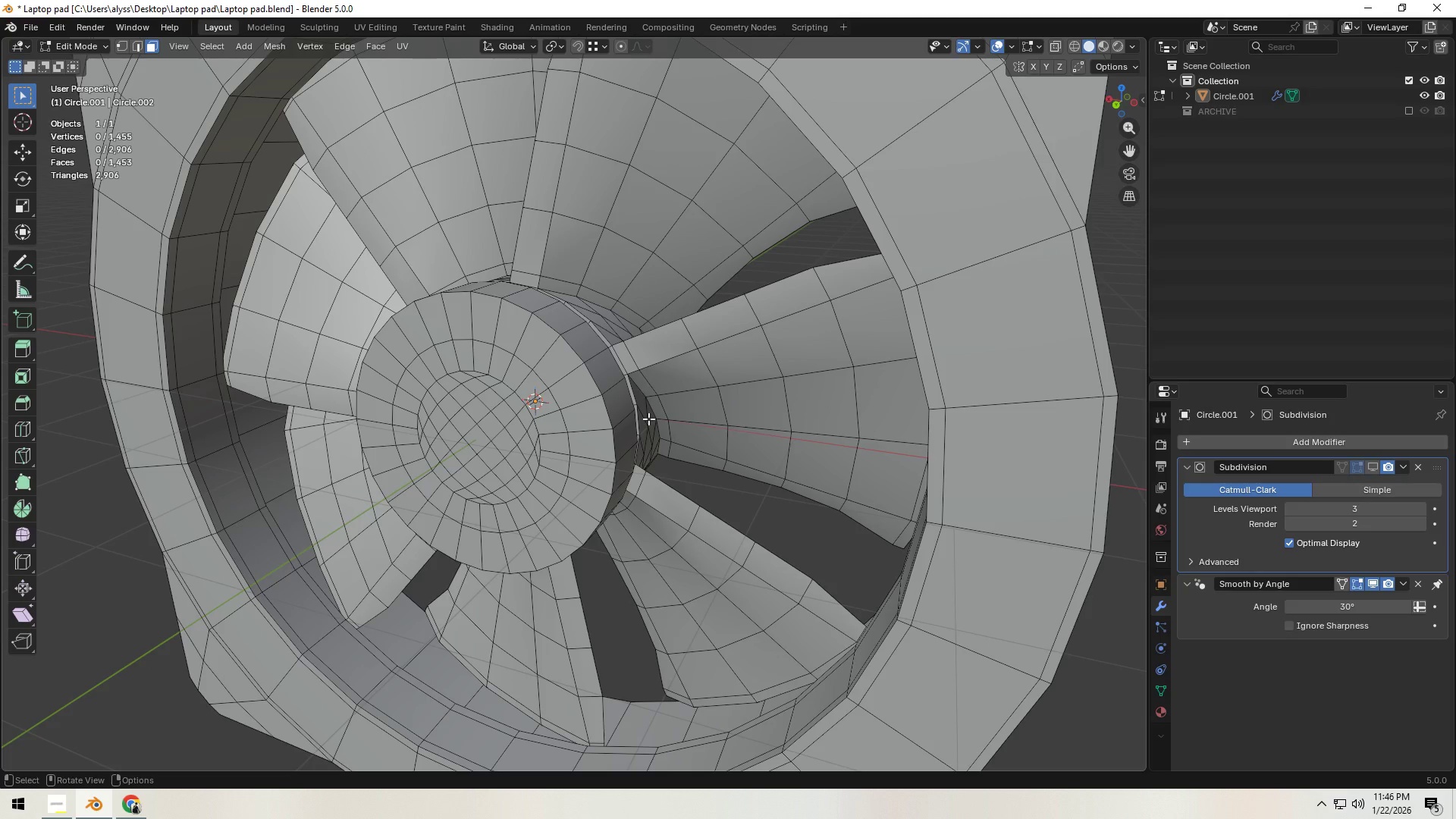 
wait(12.67)
 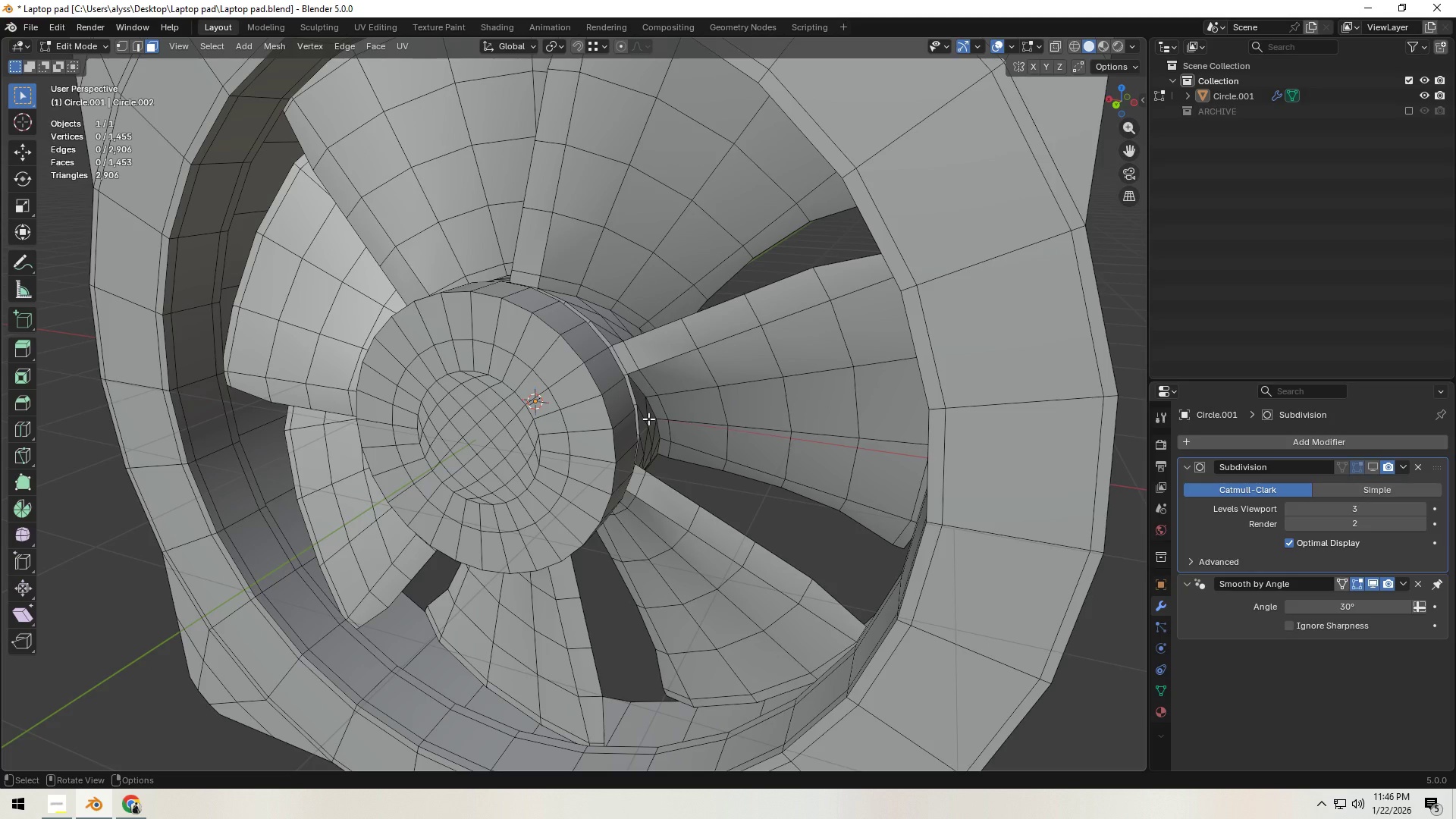 
scroll: coordinate [697, 438], scroll_direction: down, amount: 5.0
 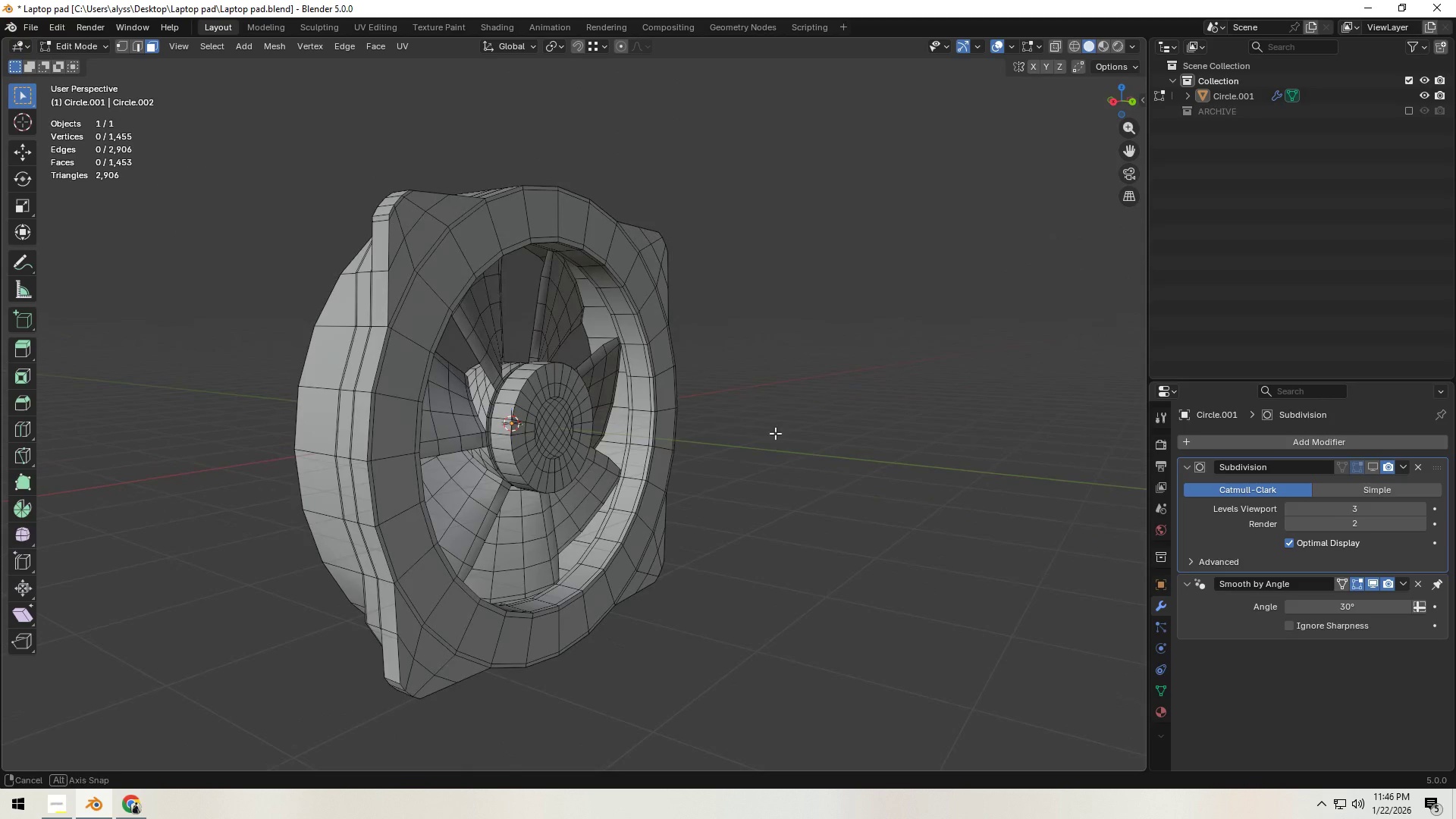 
left_click([833, 433])
 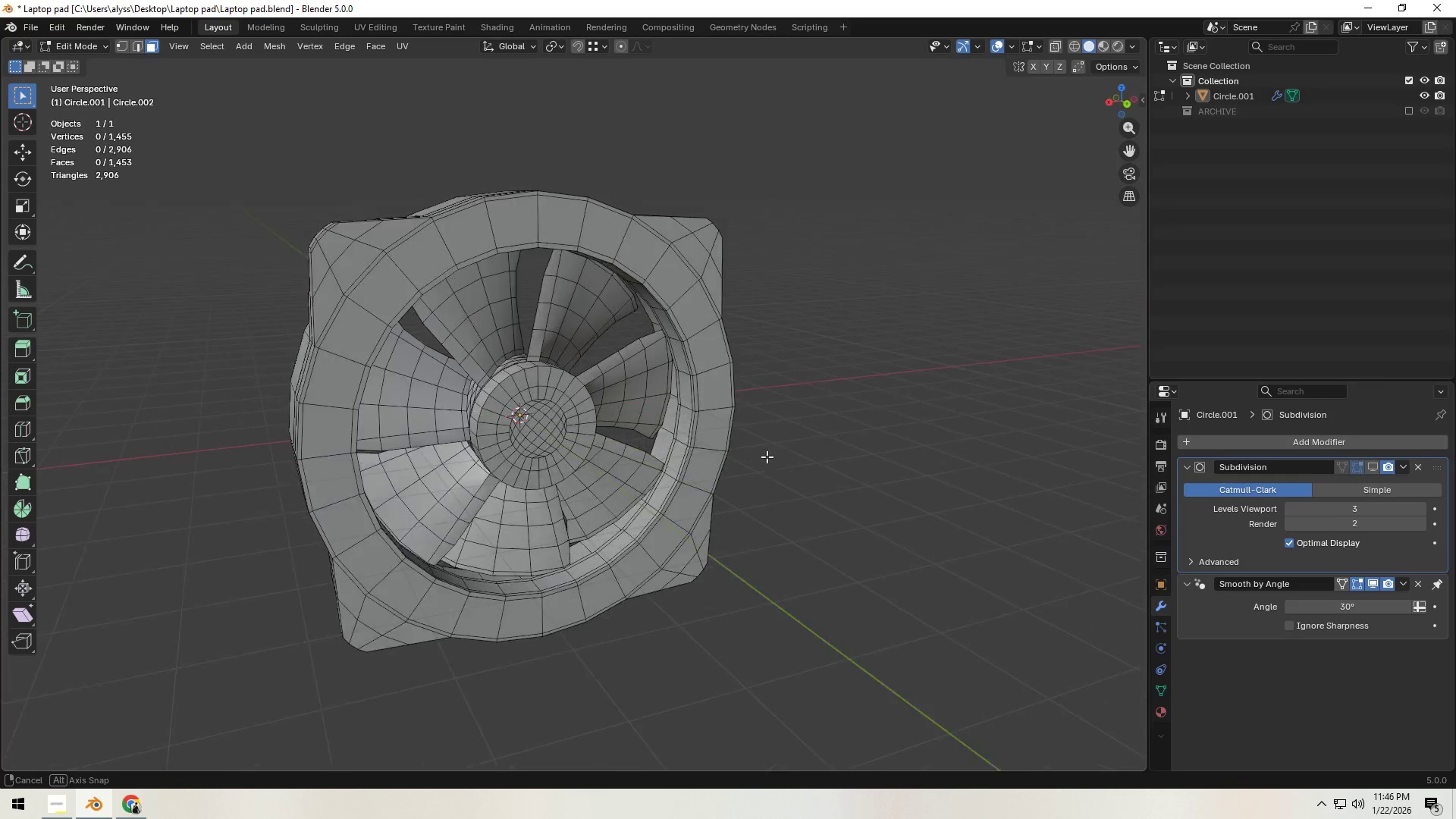 
hold_key(key=ShiftLeft, duration=0.33)
 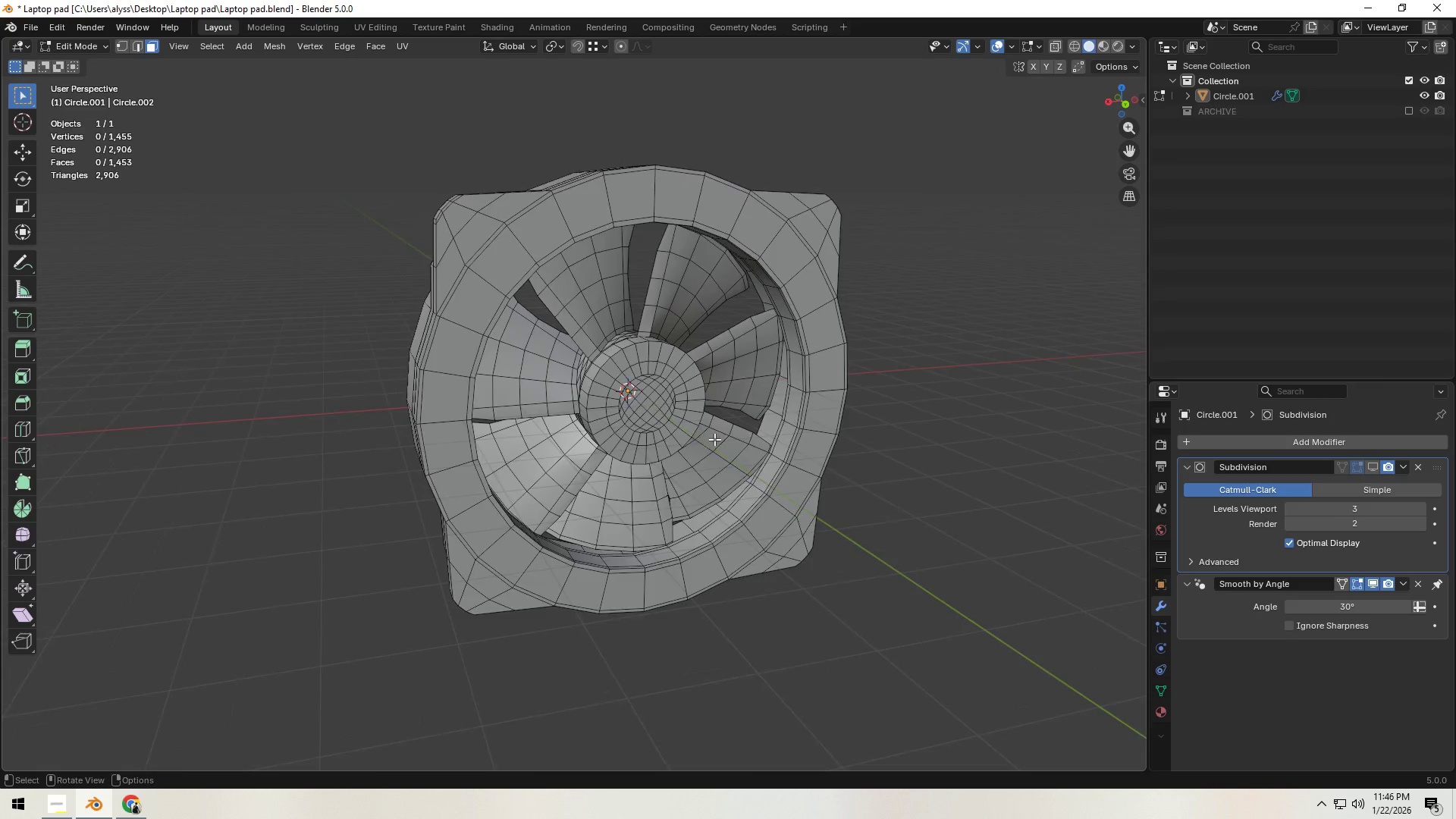 
scroll: coordinate [713, 442], scroll_direction: up, amount: 4.0
 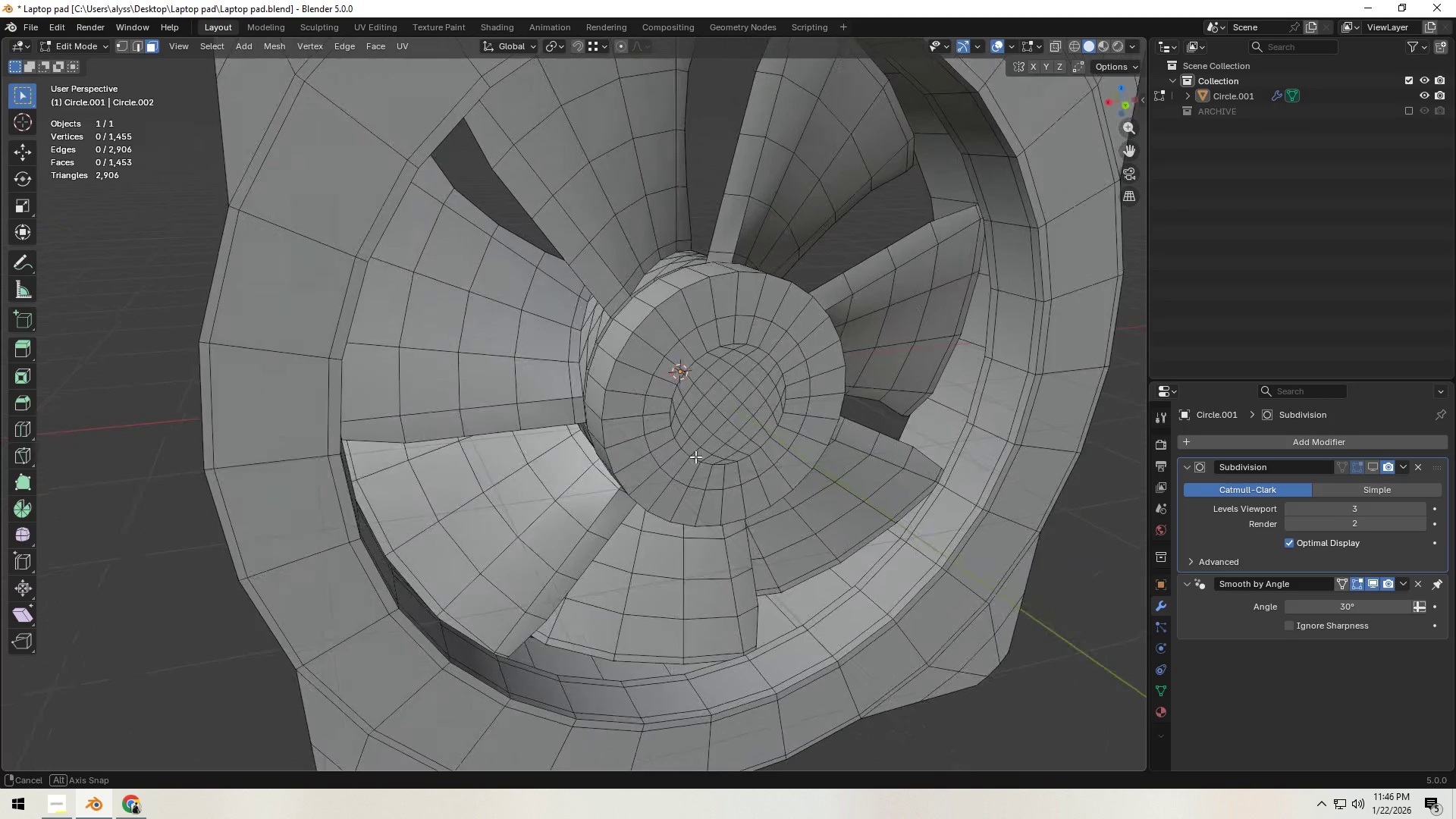 
scroll: coordinate [656, 459], scroll_direction: down, amount: 2.0
 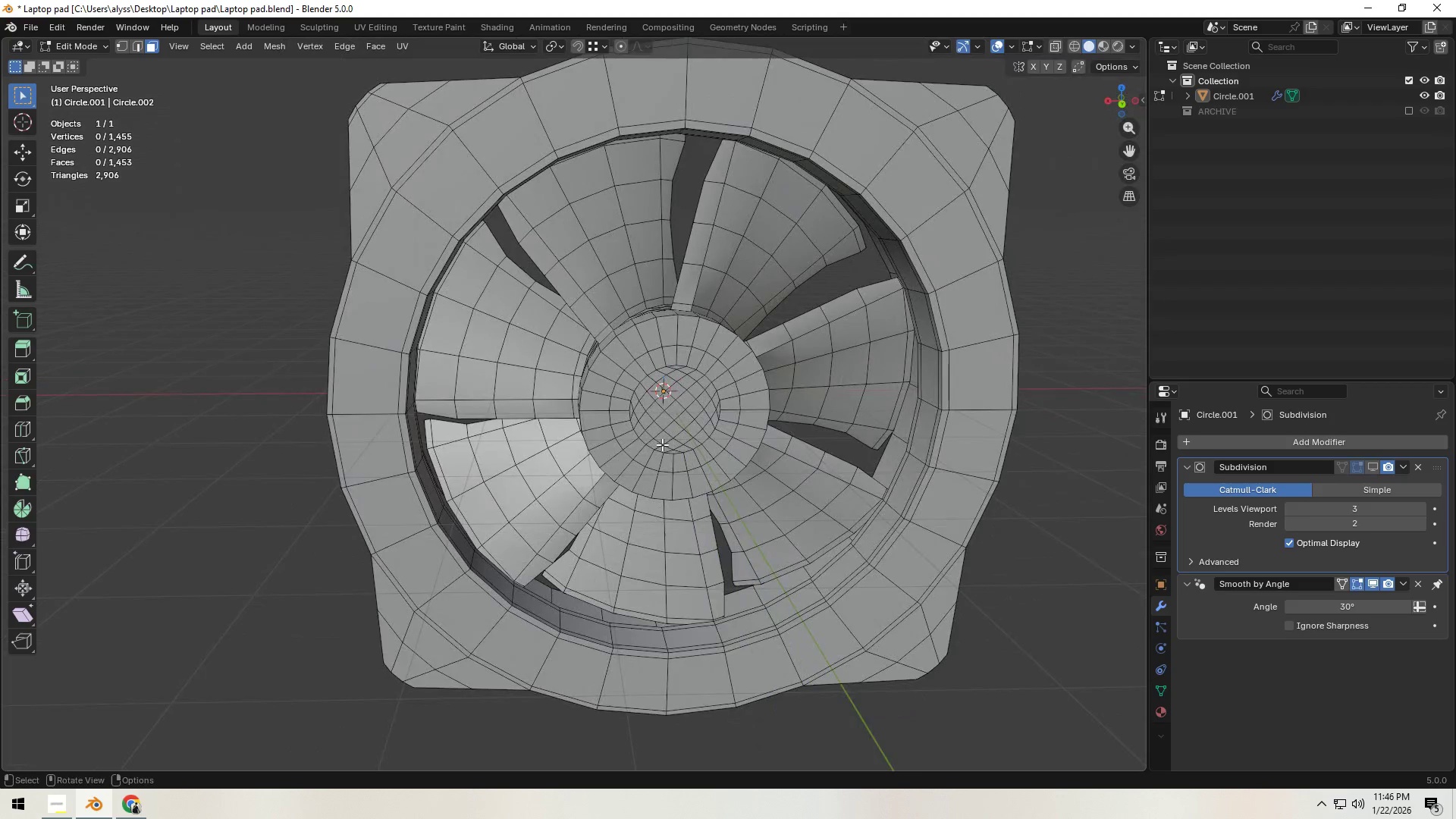 
hold_key(key=ShiftLeft, duration=0.48)
 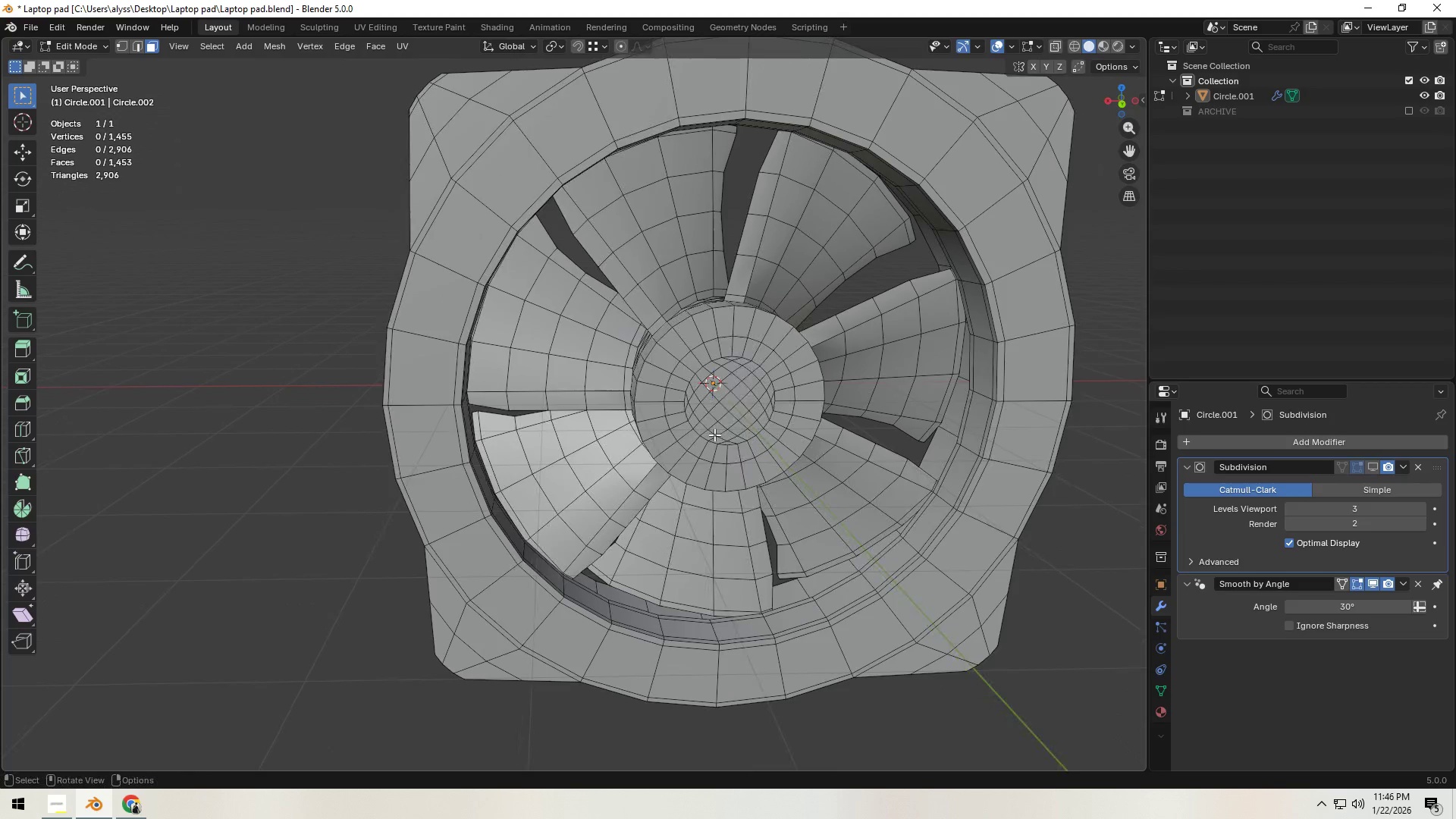 
scroll: coordinate [714, 435], scroll_direction: up, amount: 1.0
 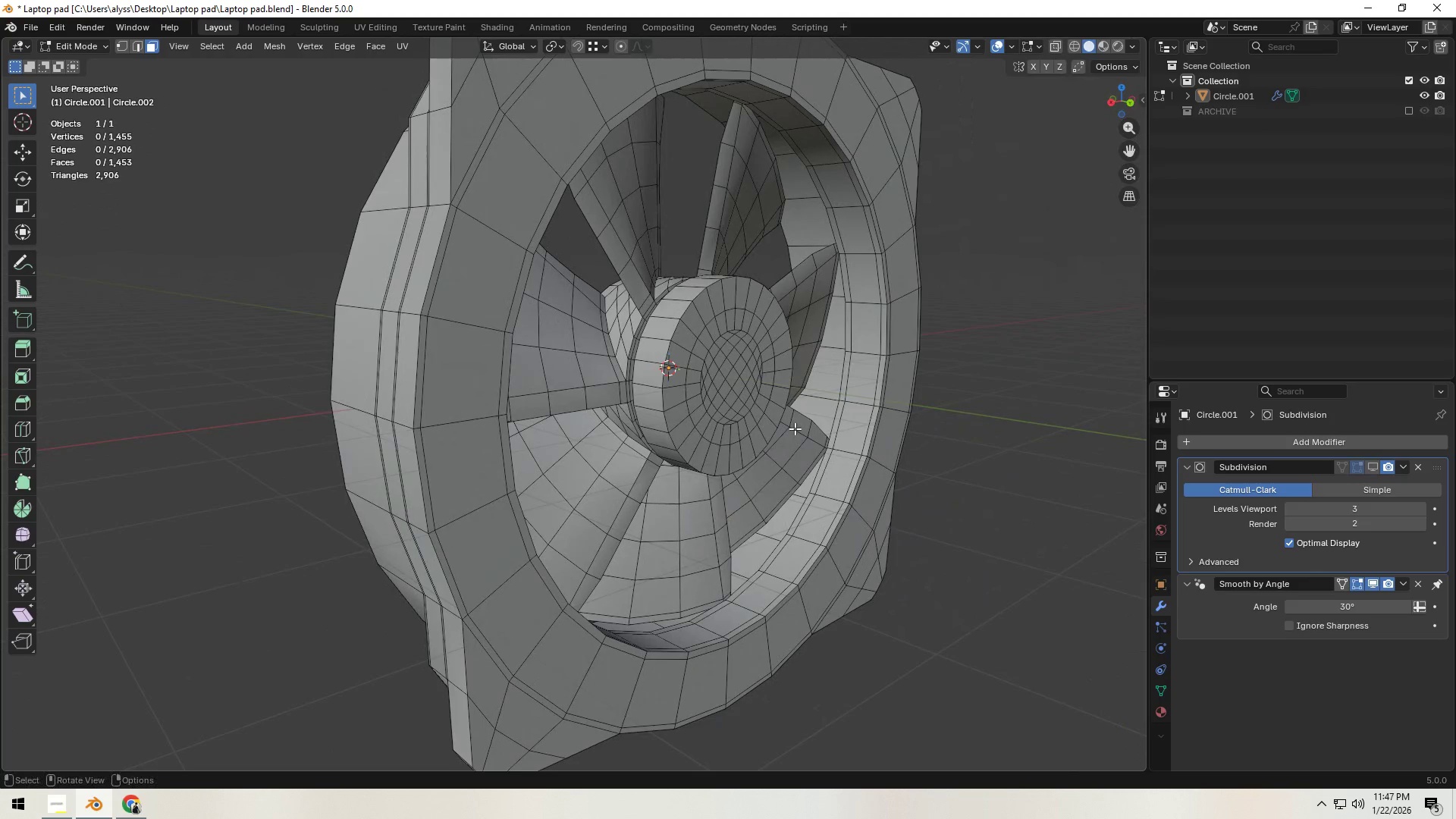 
key(Tab)
 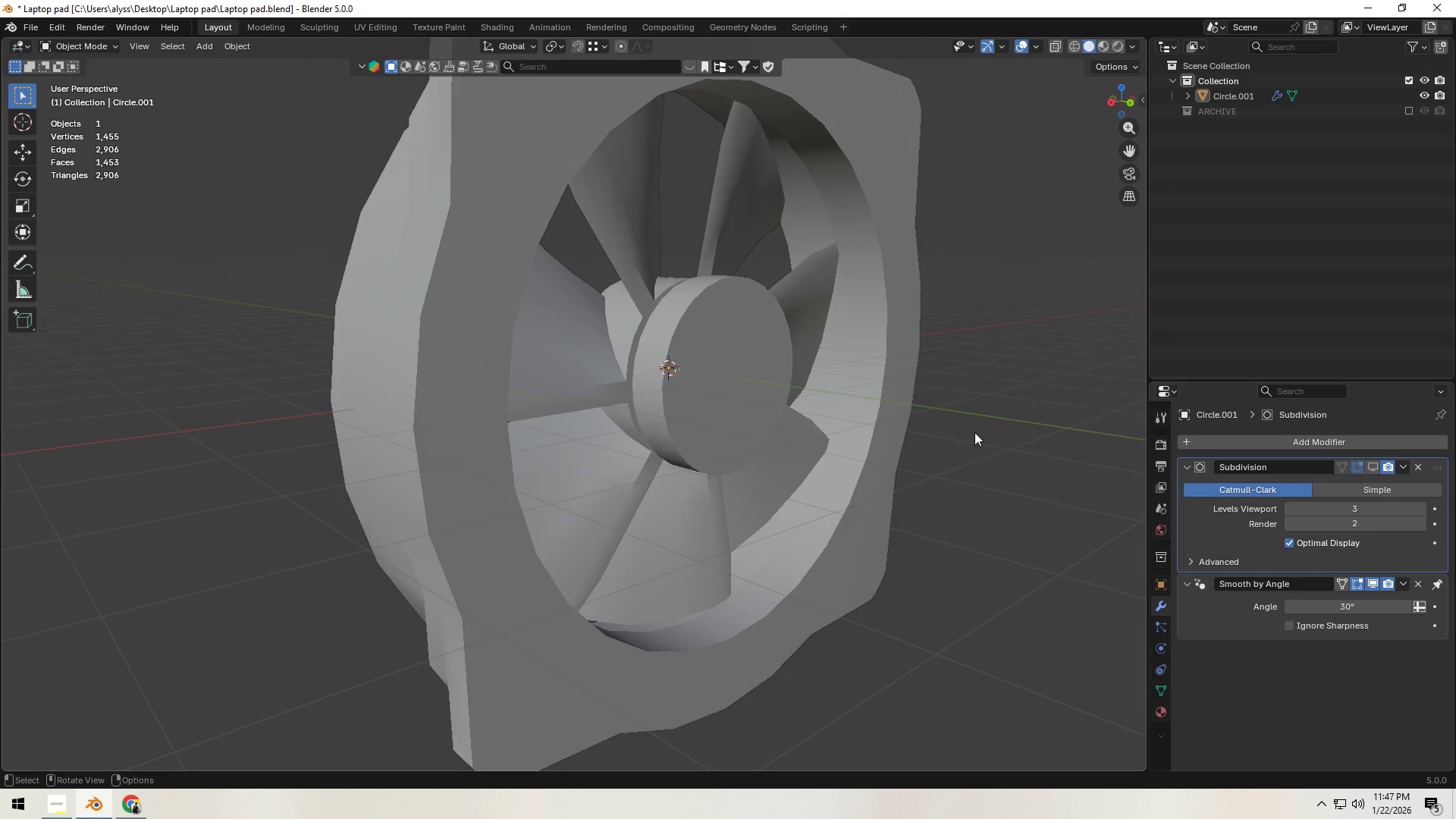 
left_click([1018, 432])
 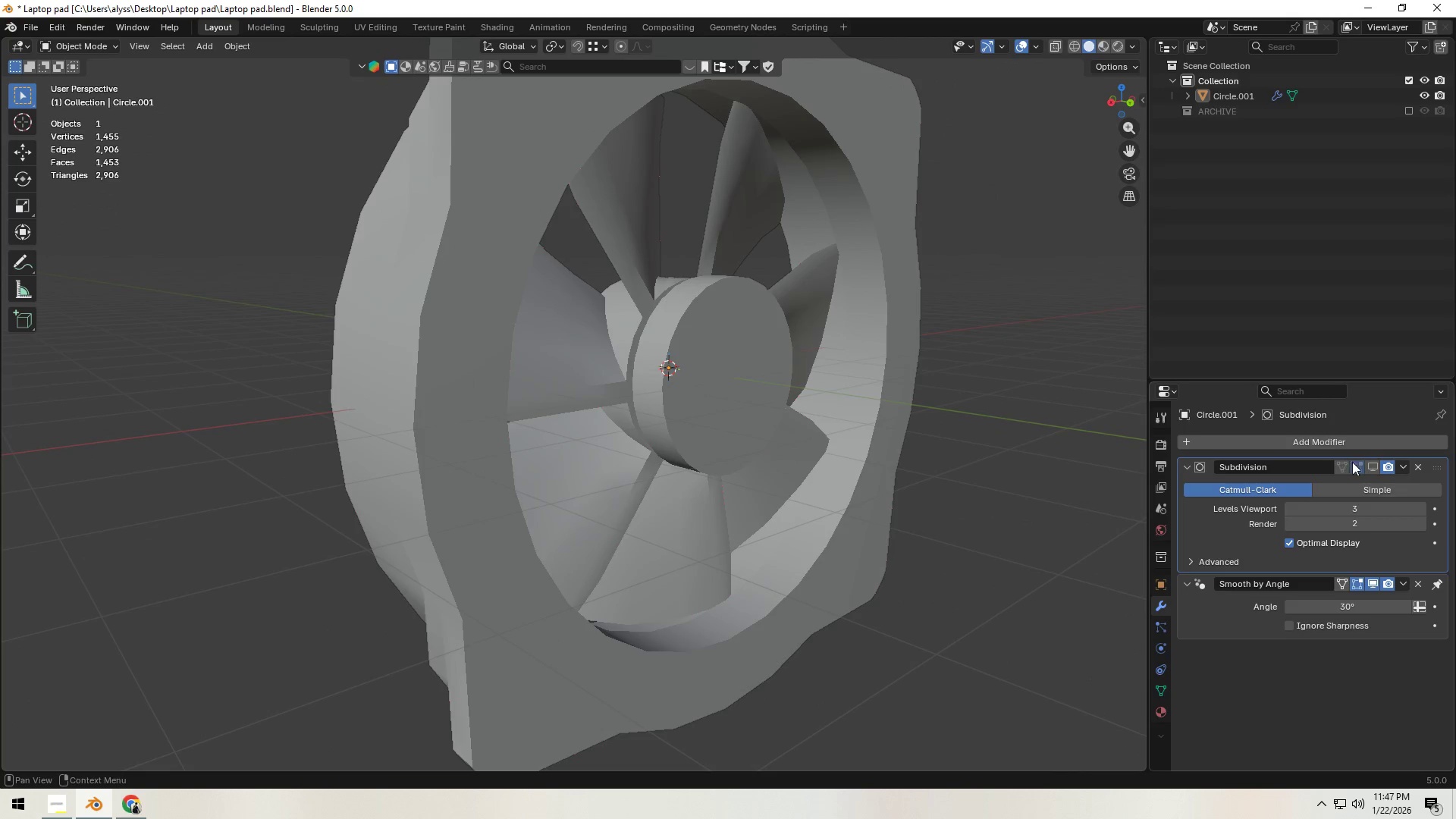 
left_click([1375, 465])
 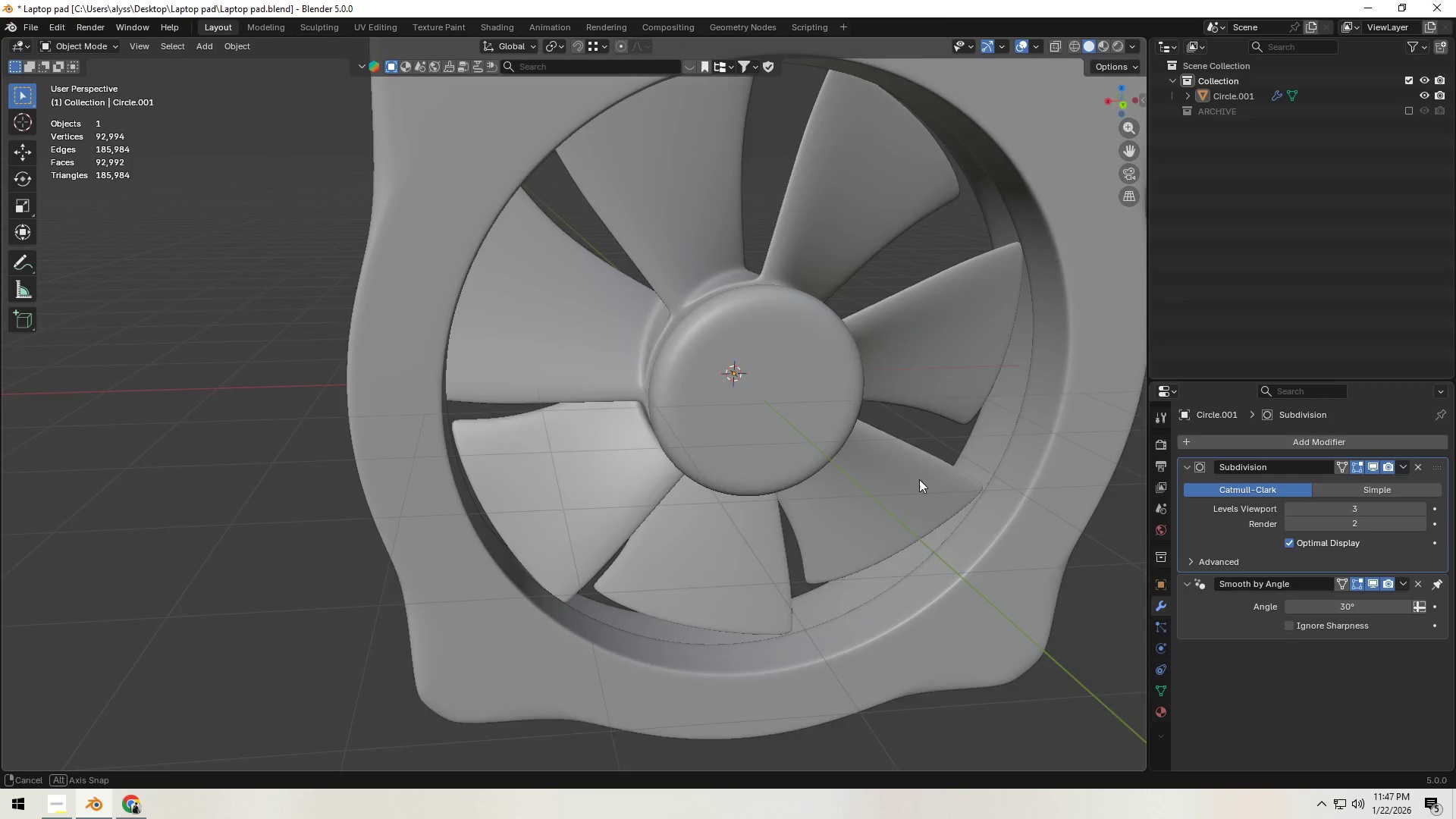 
left_click([777, 453])
 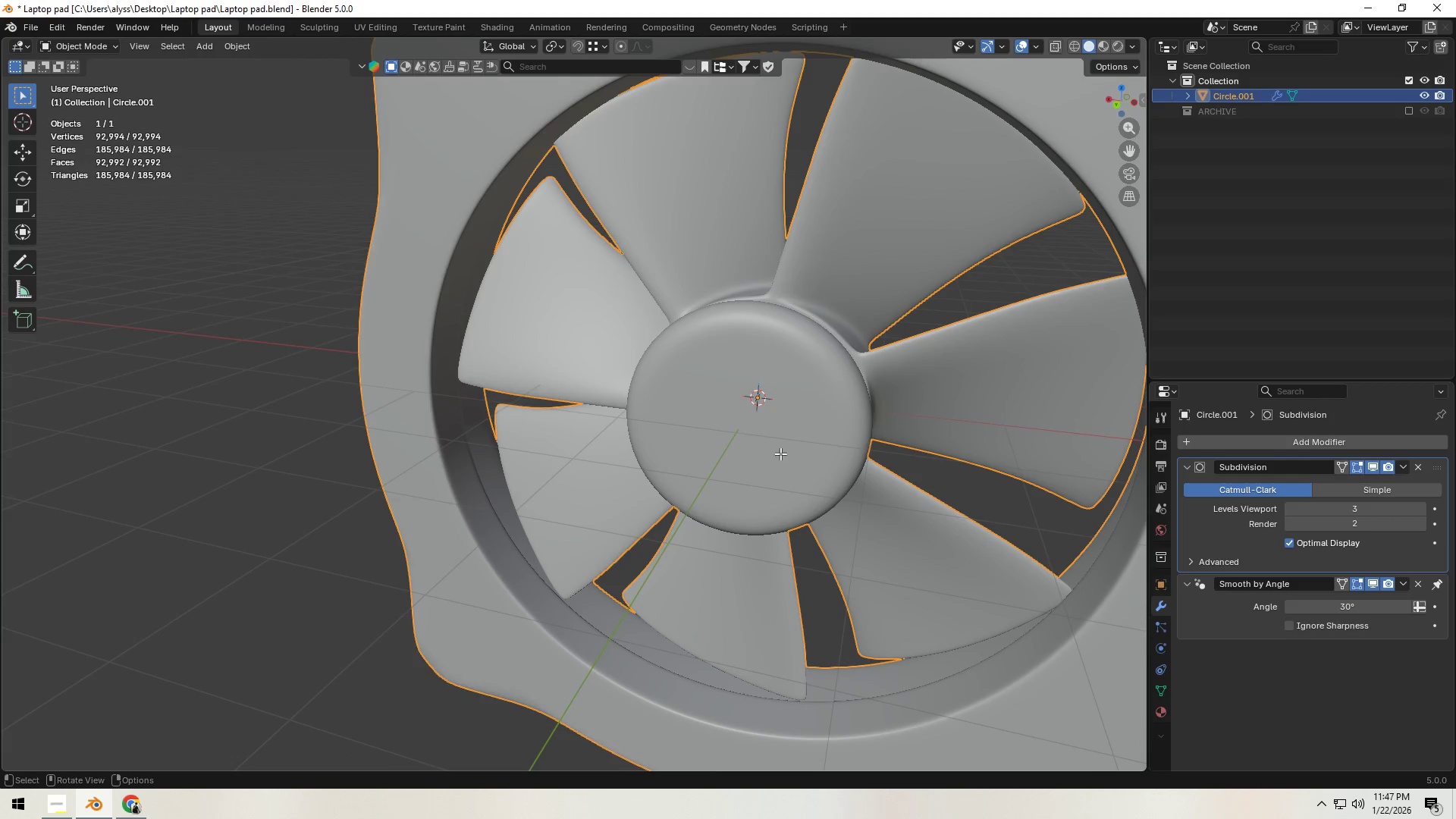 
key(Tab)
 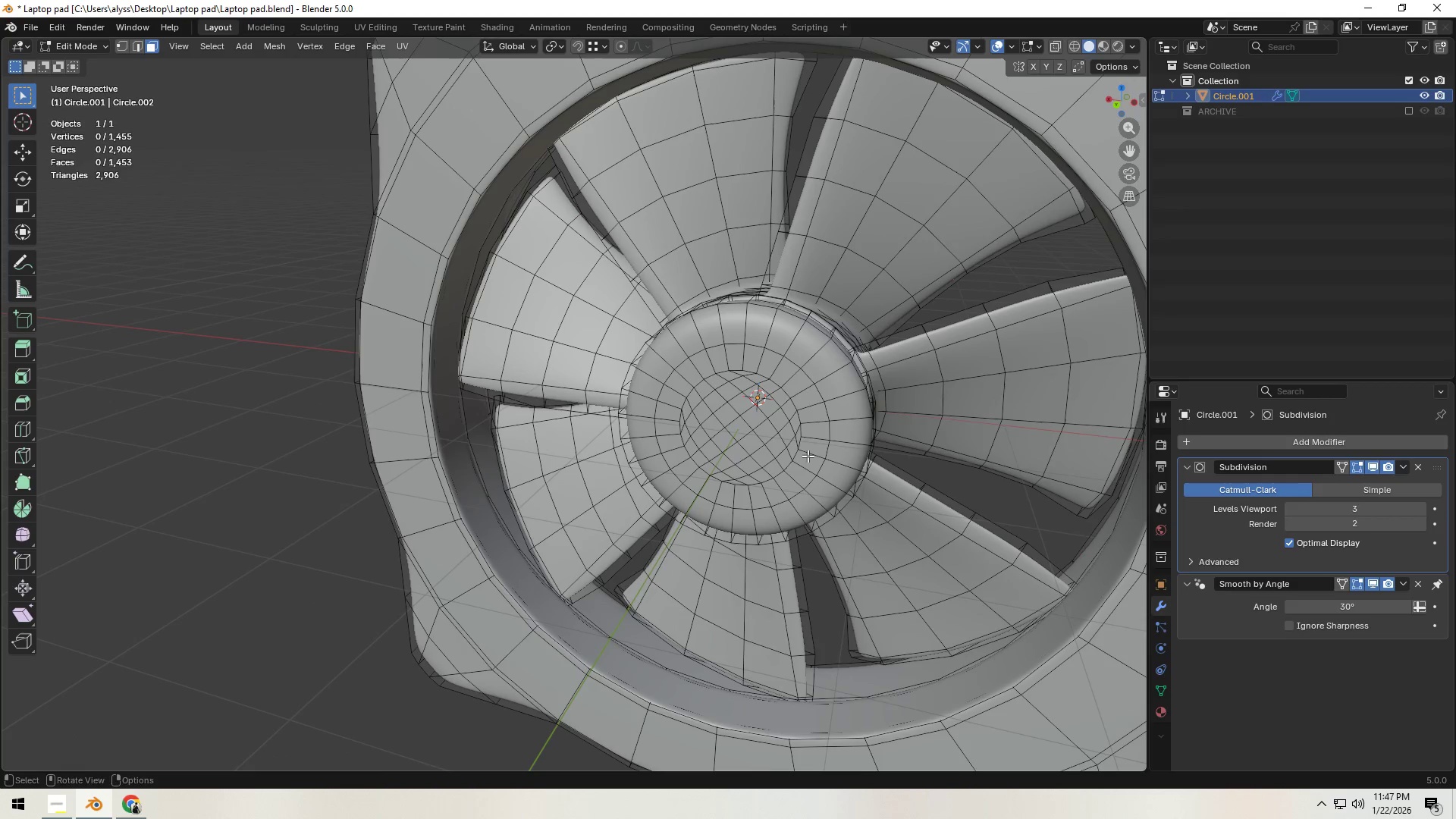 
key(Shift+ShiftLeft)
 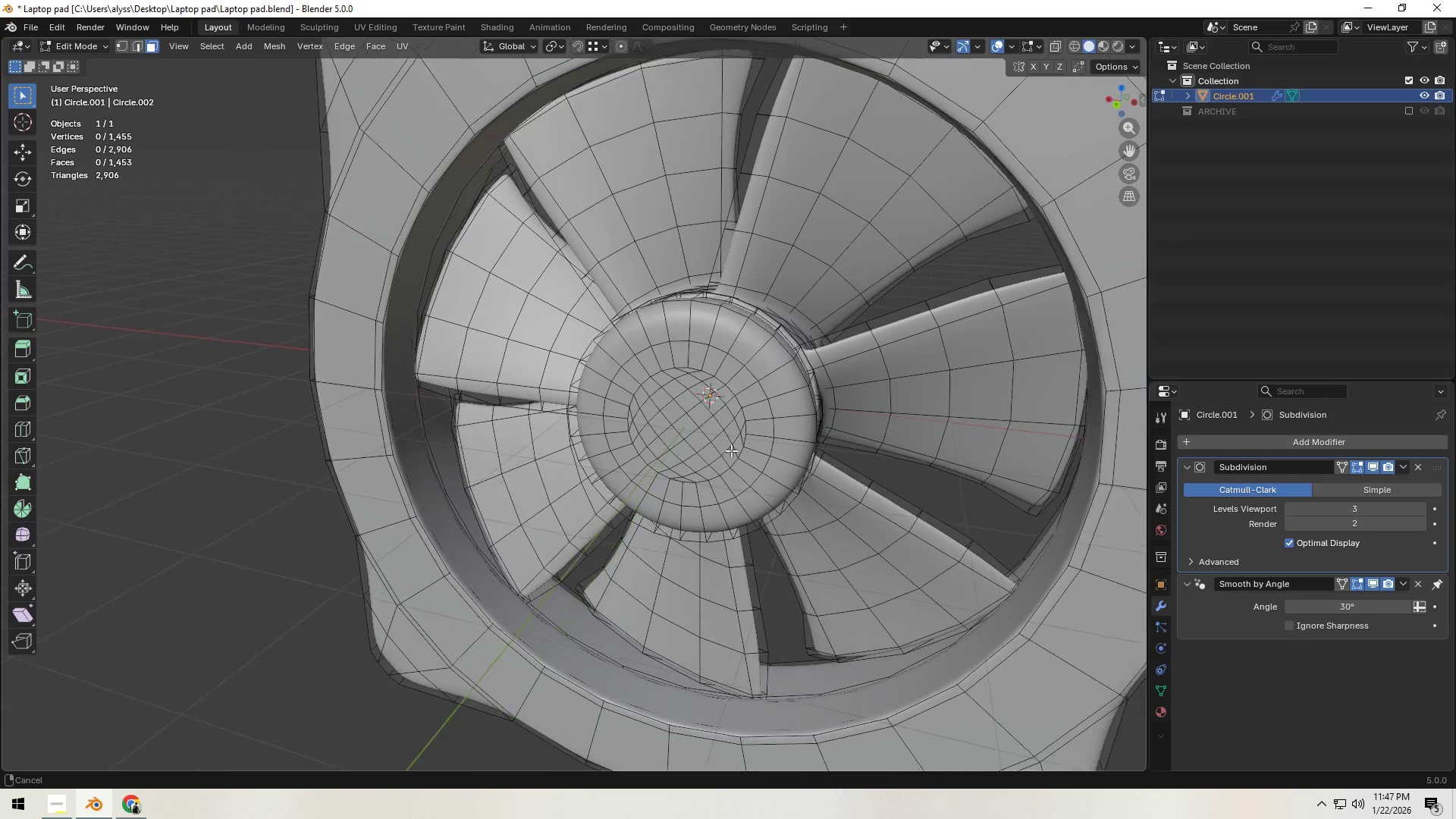 
hold_key(key=AltLeft, duration=0.55)
 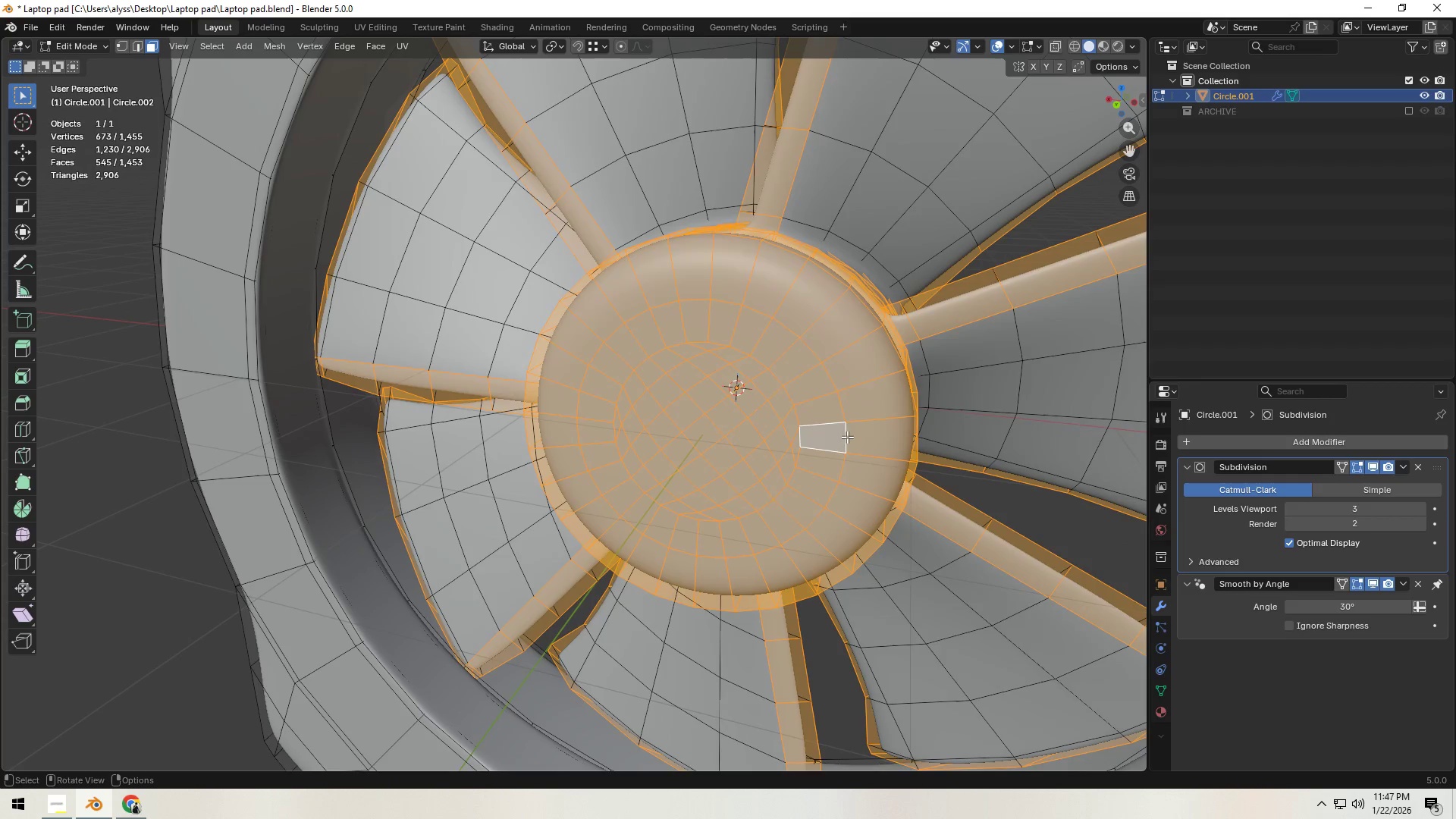 
scroll: coordinate [726, 448], scroll_direction: up, amount: 2.0
 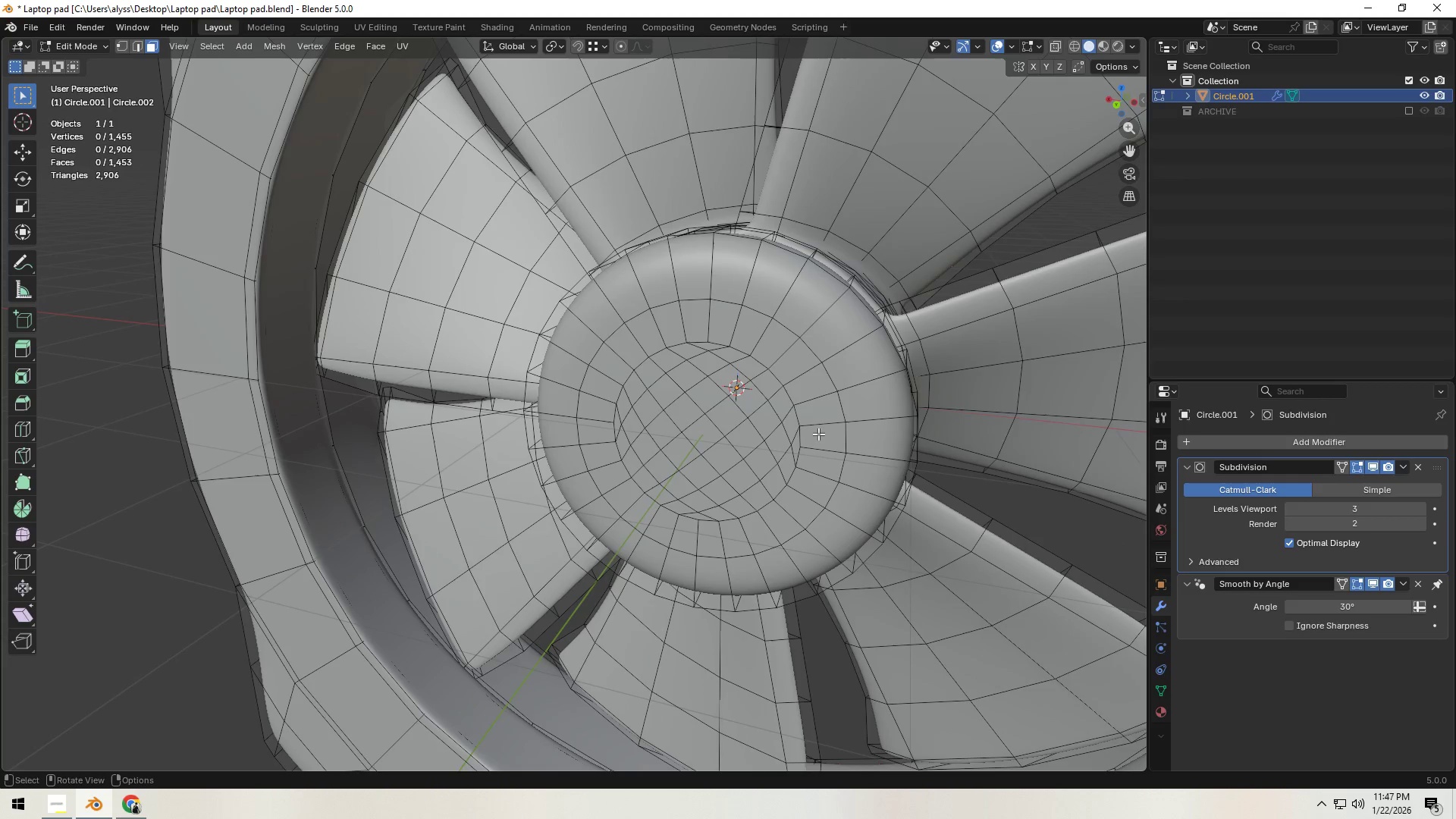 
left_click([848, 435])
 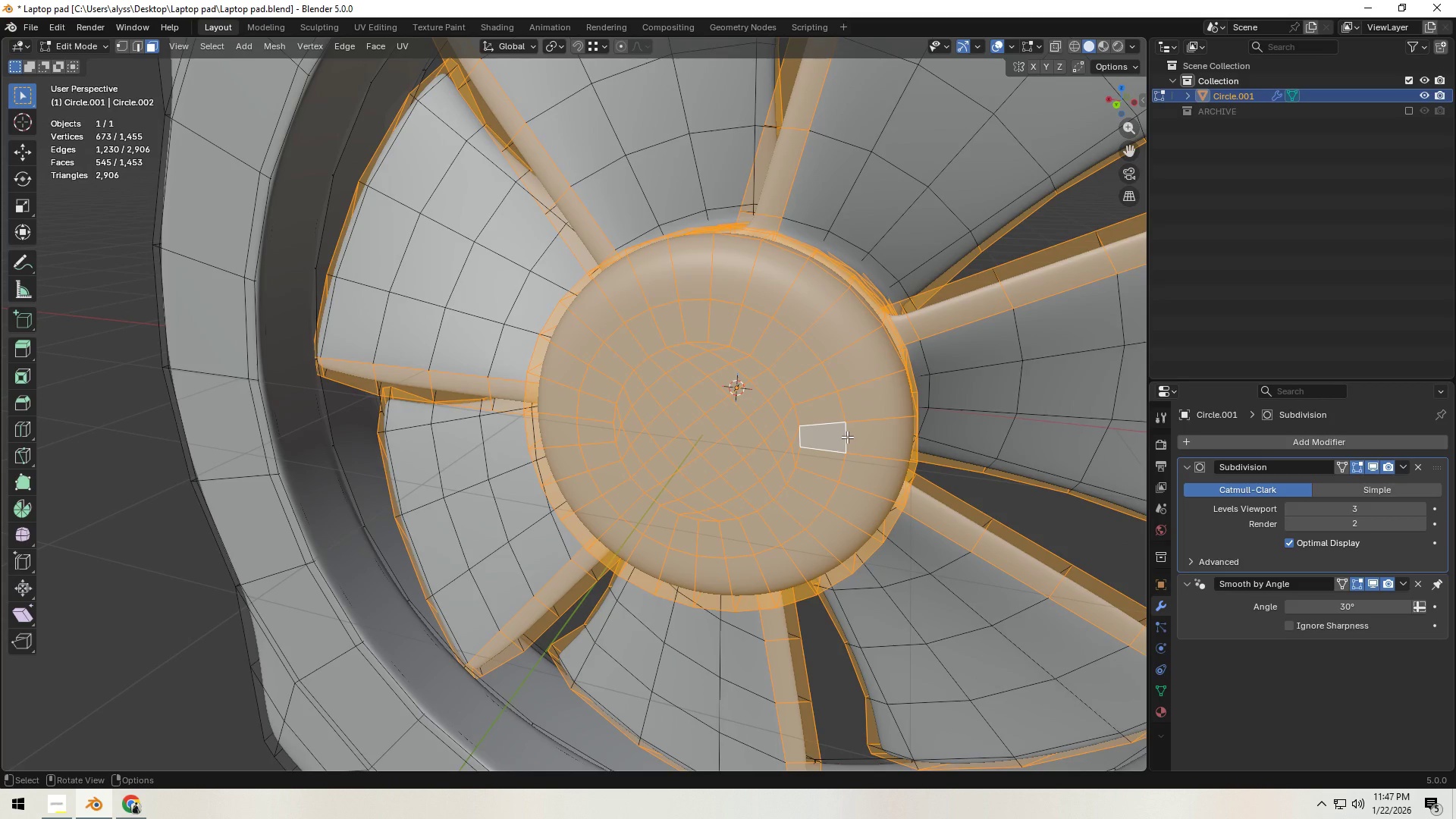 
key(2)
 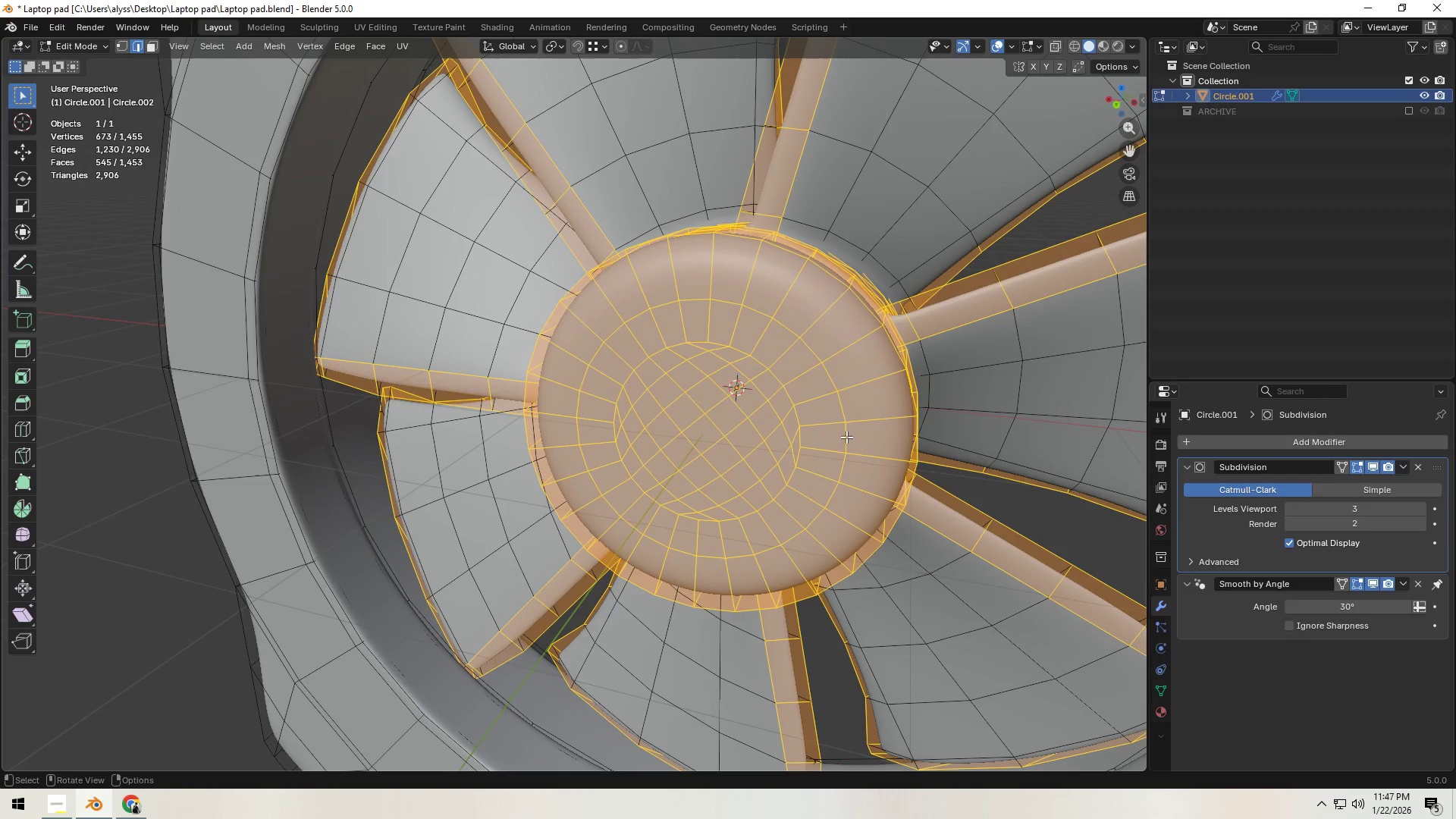 
hold_key(key=AltLeft, duration=0.42)
left_click([846, 437])
 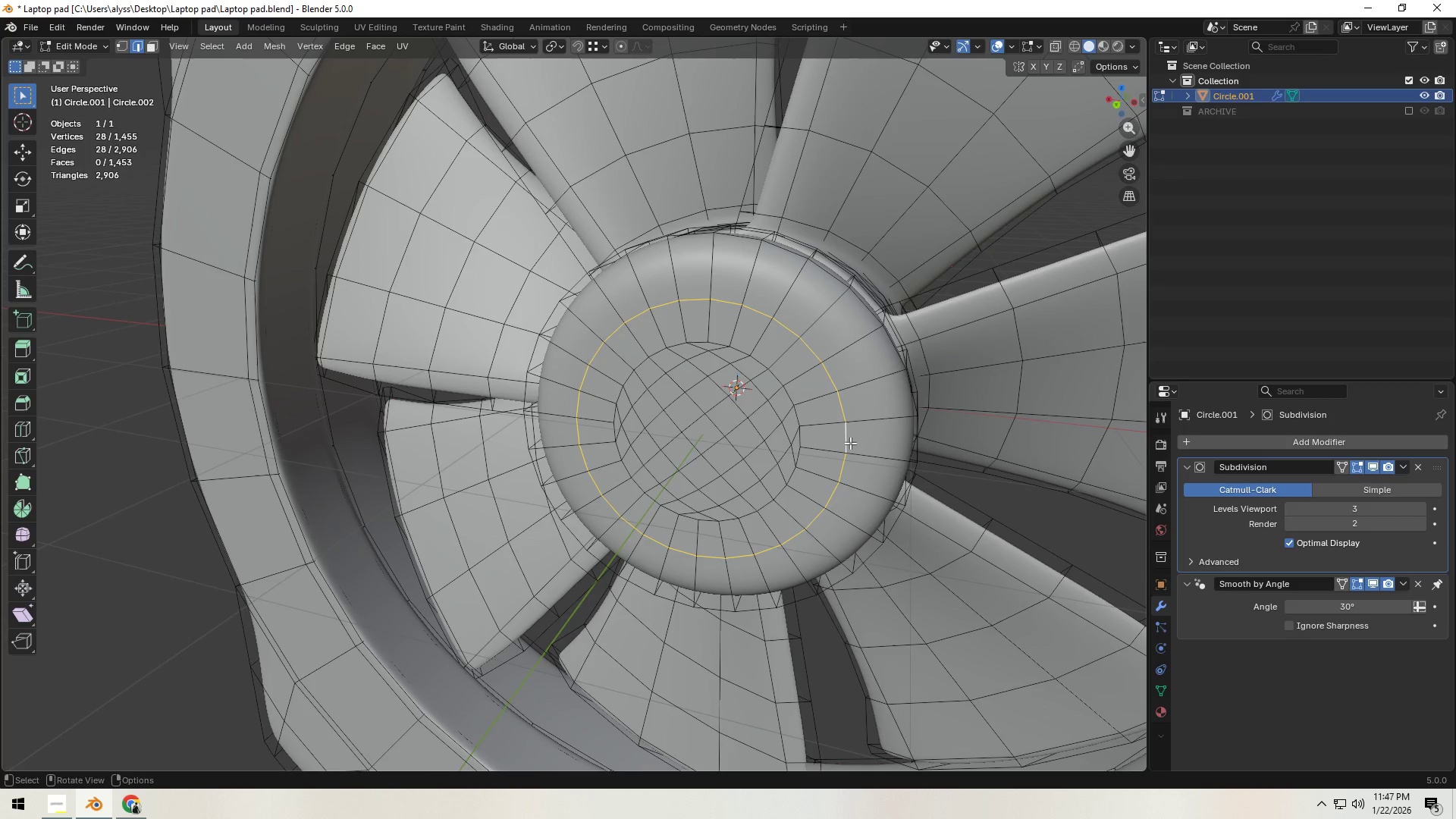 
key(S)
 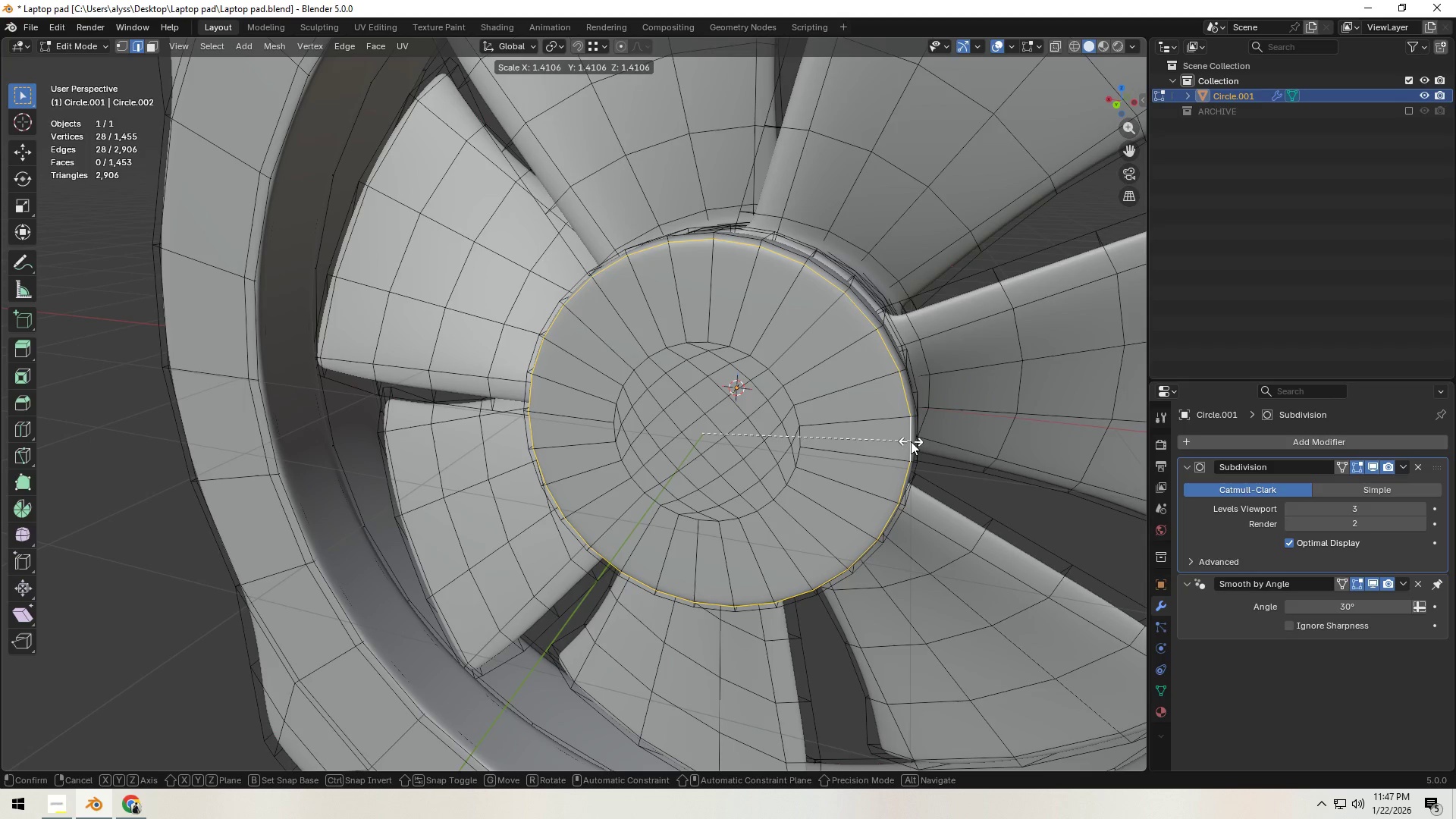 
left_click([911, 441])
 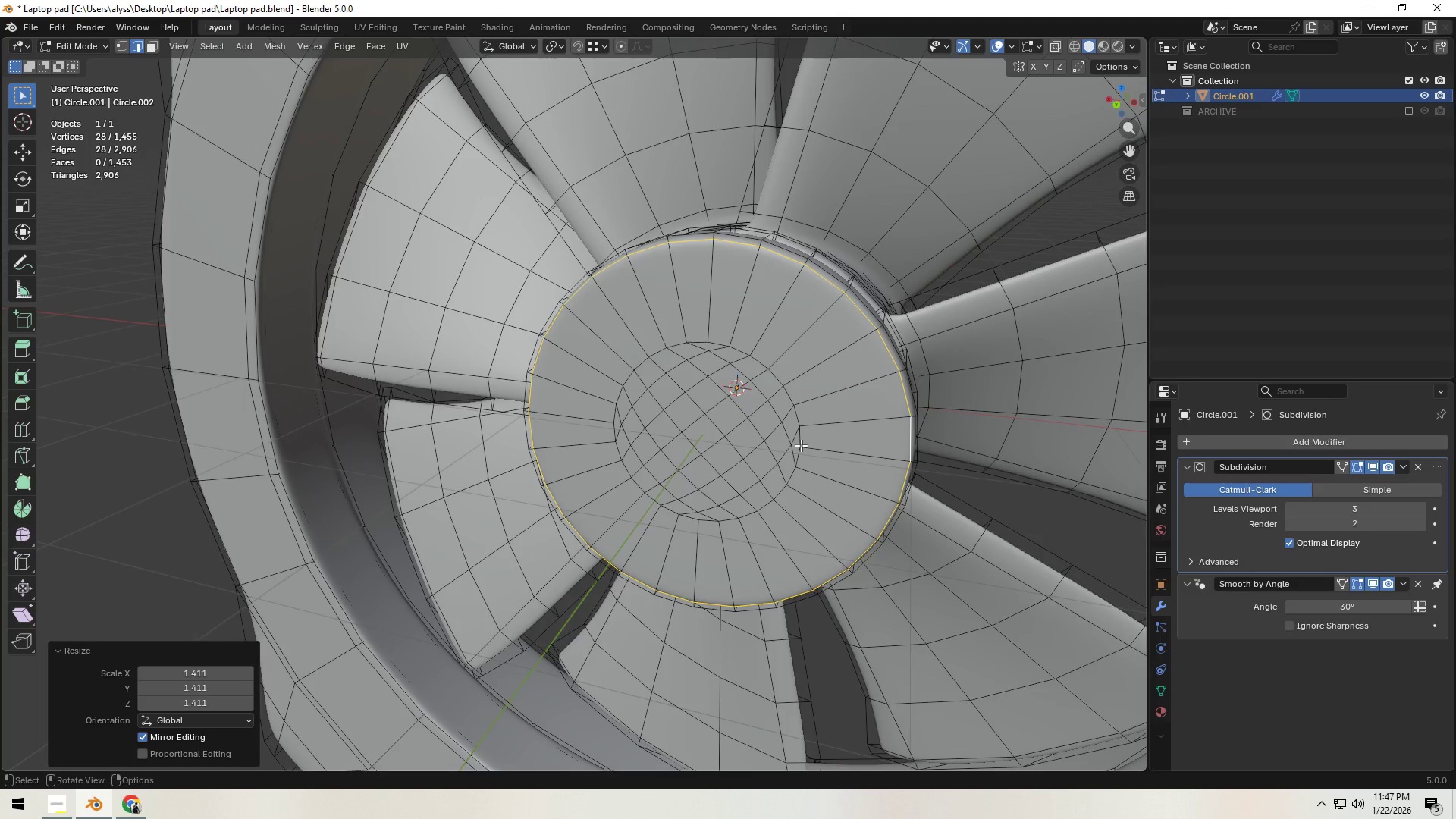 
key(1)
 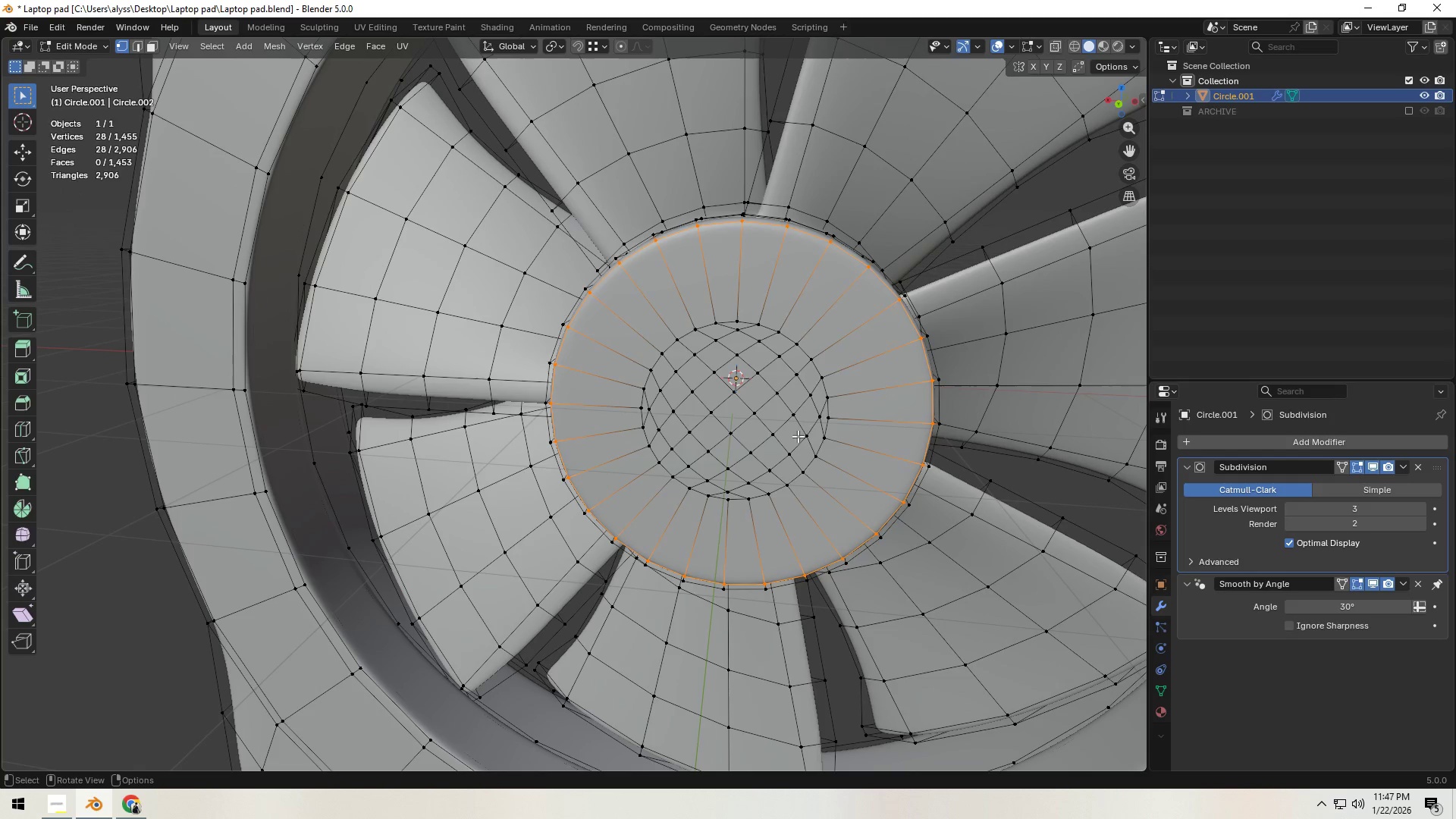 
key(C)
 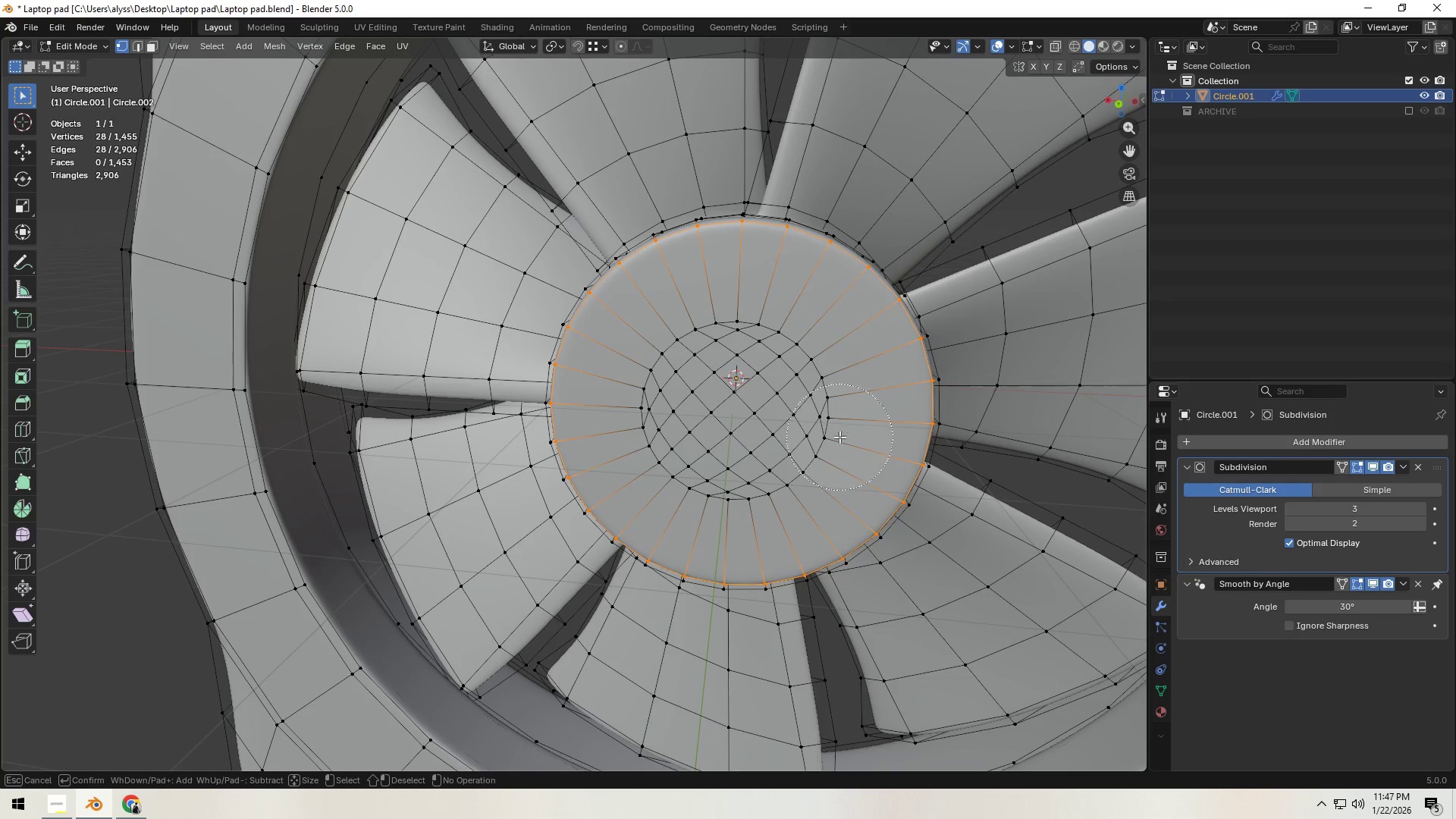 
left_click([822, 437])
 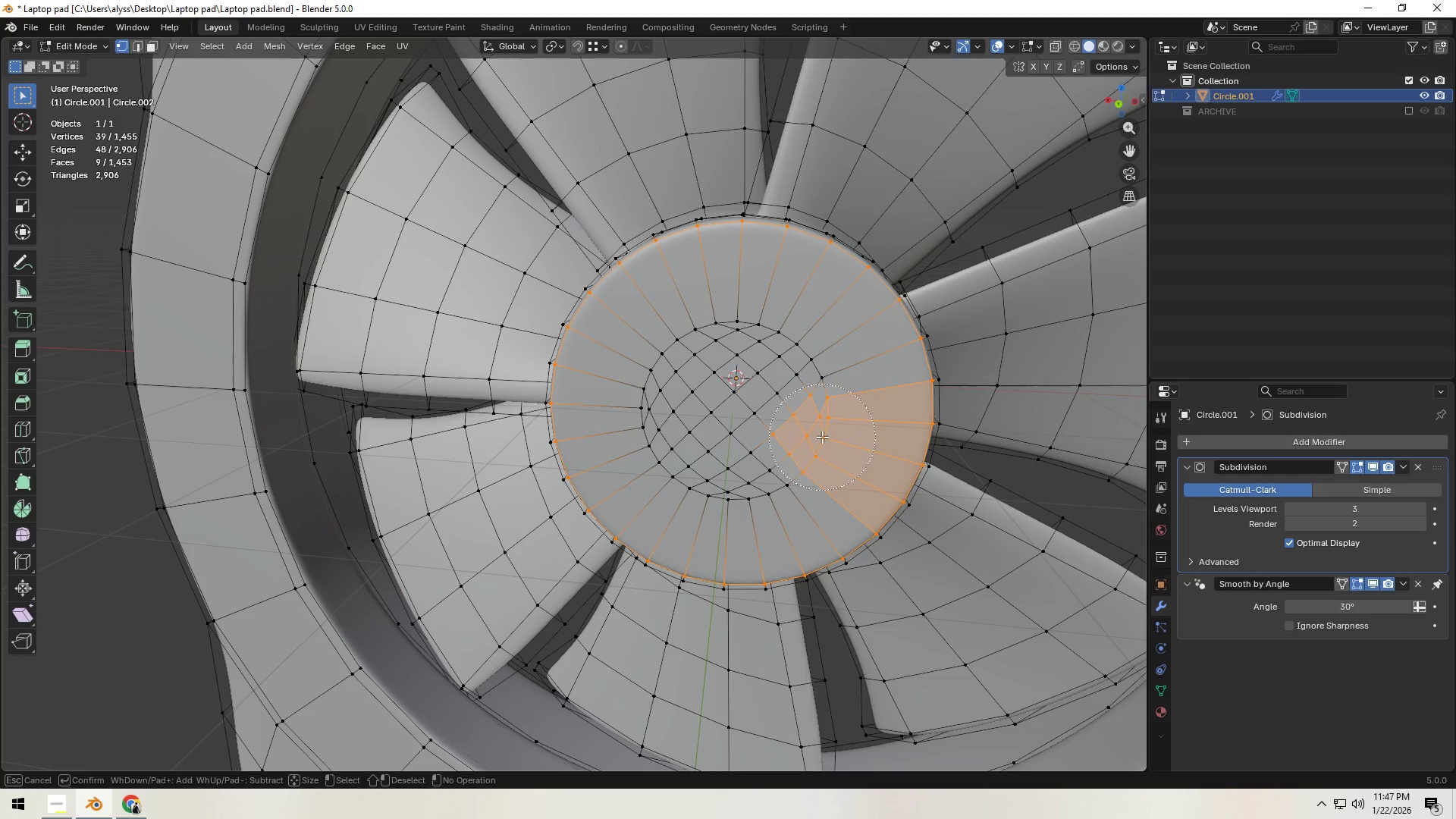 
right_click([822, 437])
 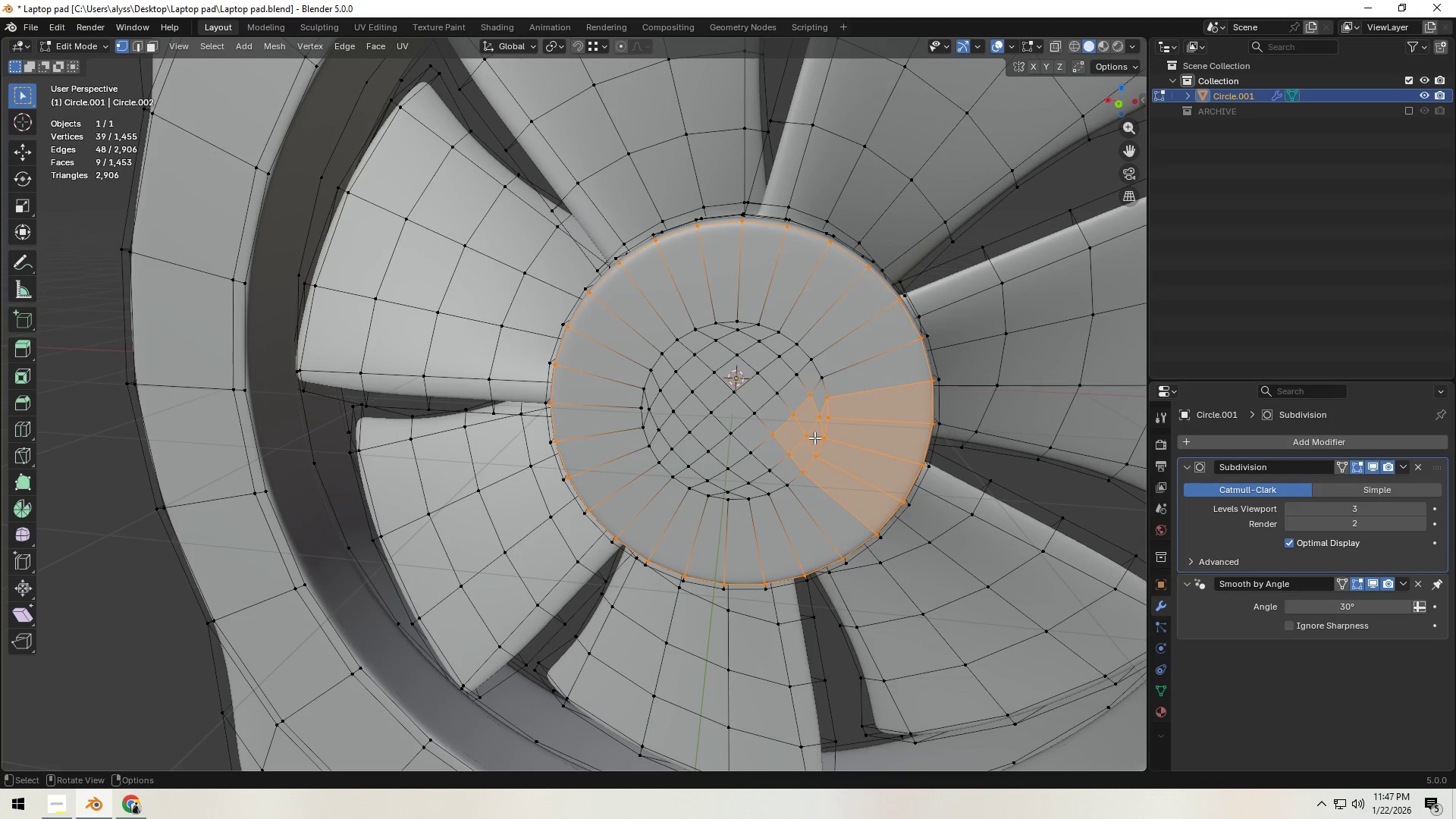 
left_click([855, 437])
 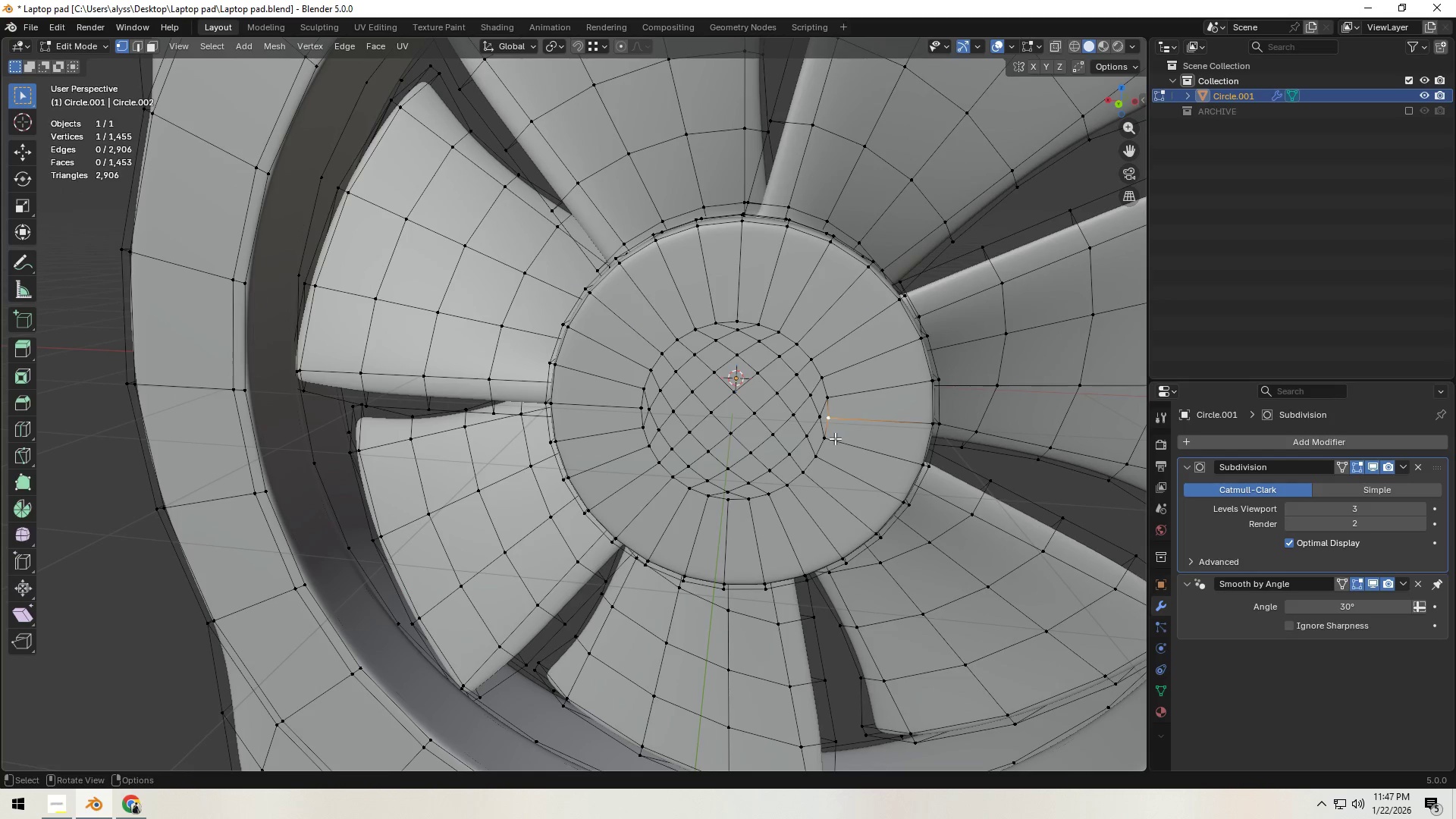 
key(C)
 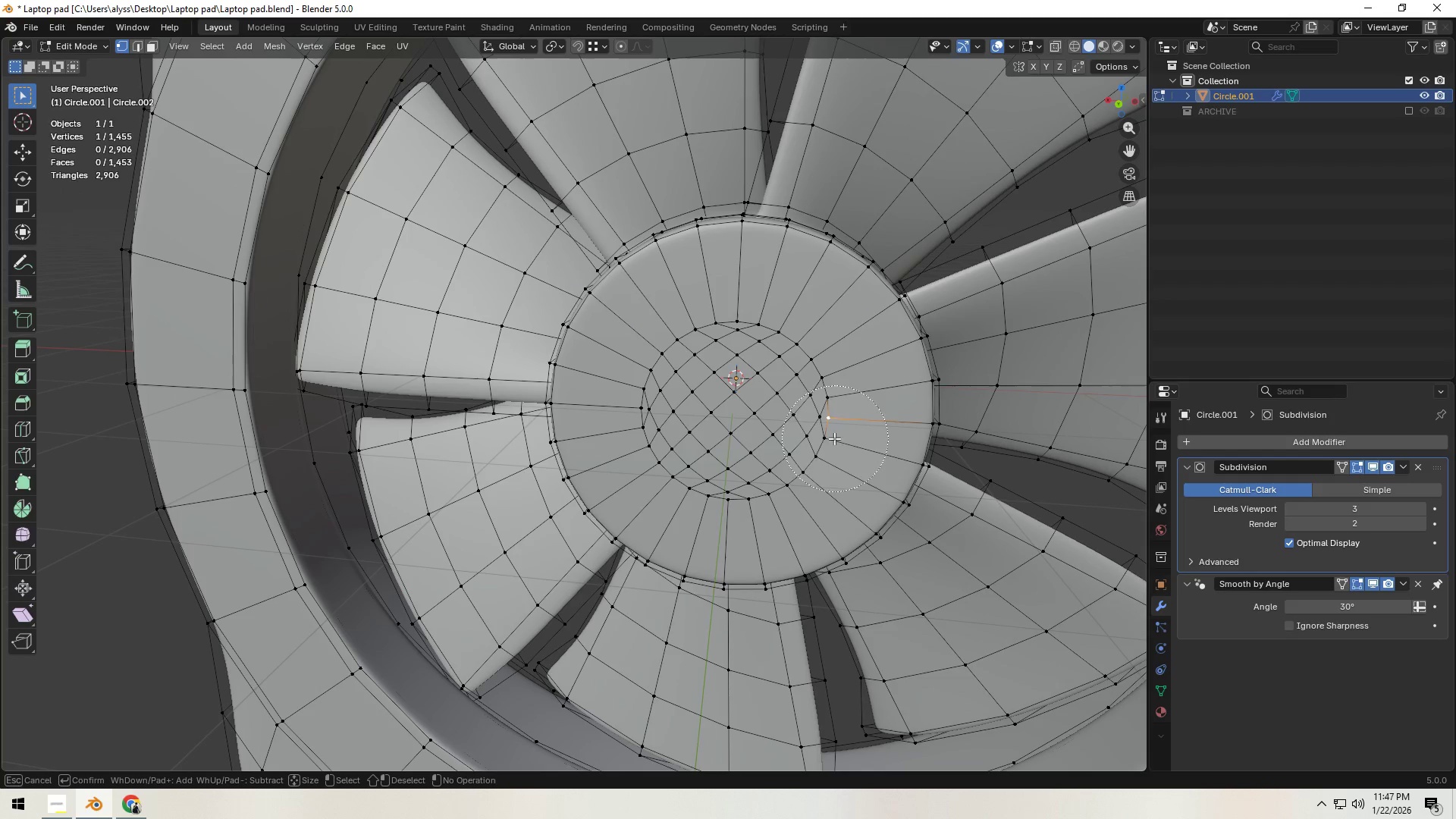 
left_click_drag(start_coordinate=[832, 439], to_coordinate=[791, 404])
 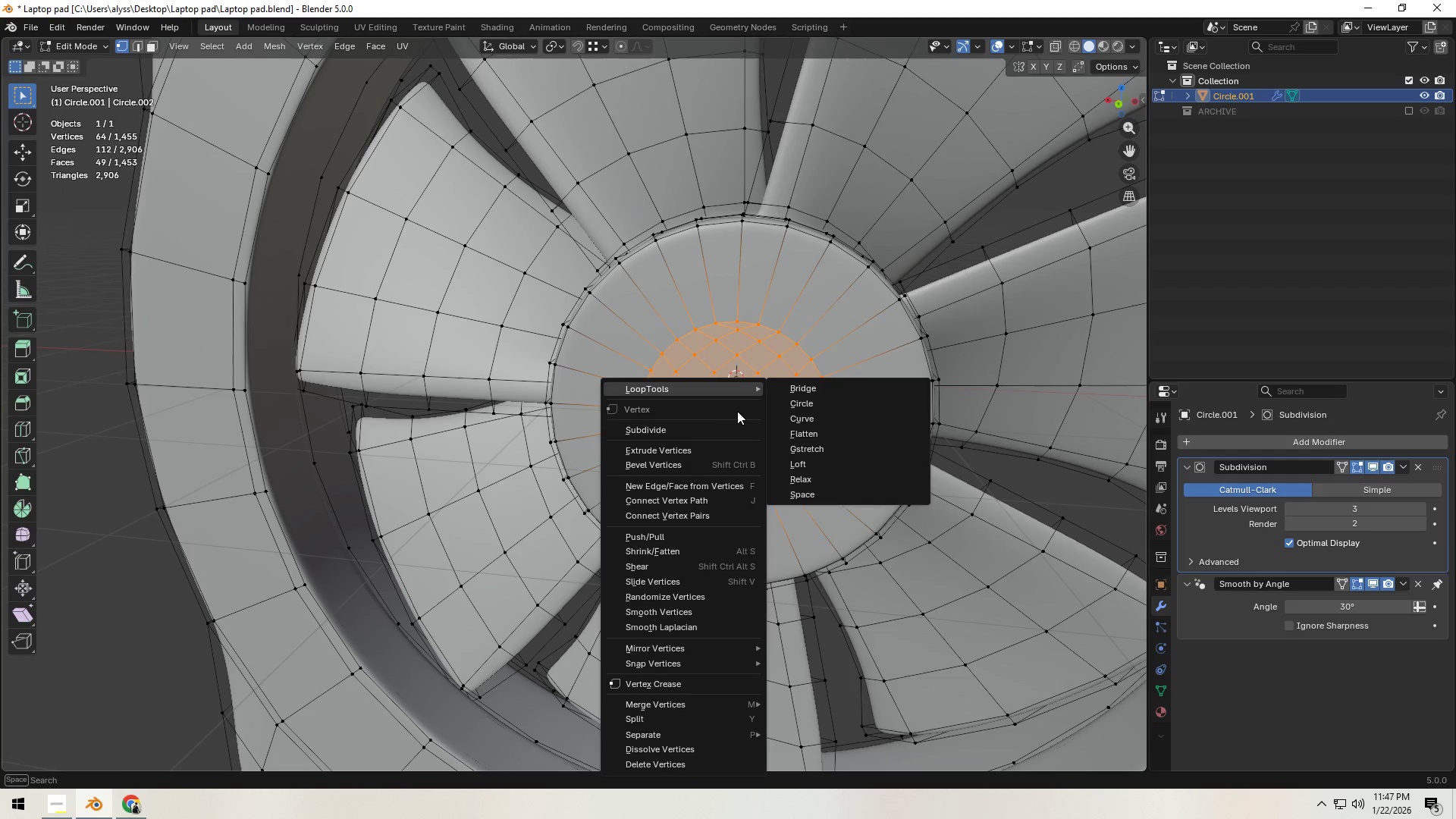 
left_click([791, 404])
 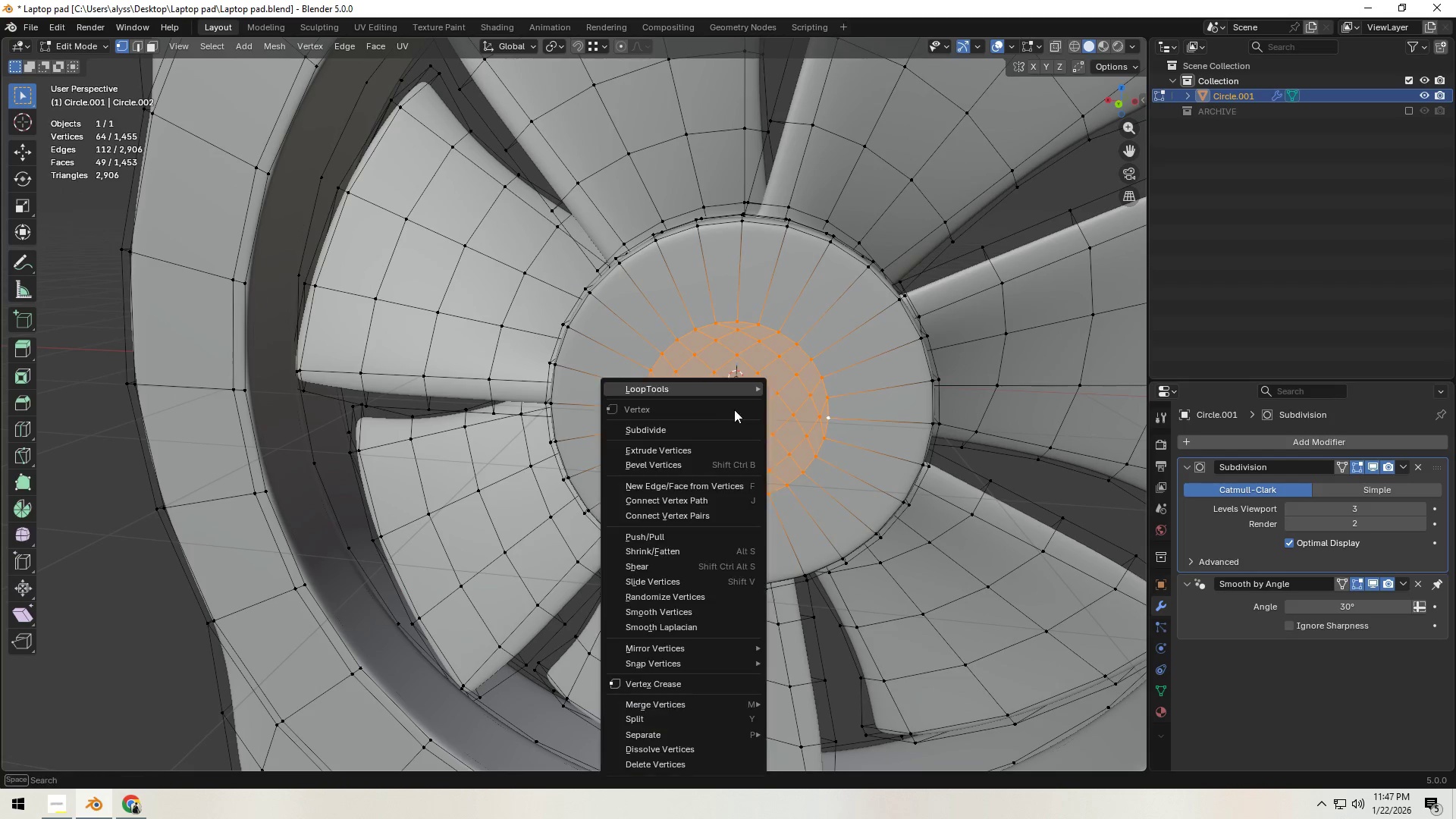 
right_click([791, 404])
 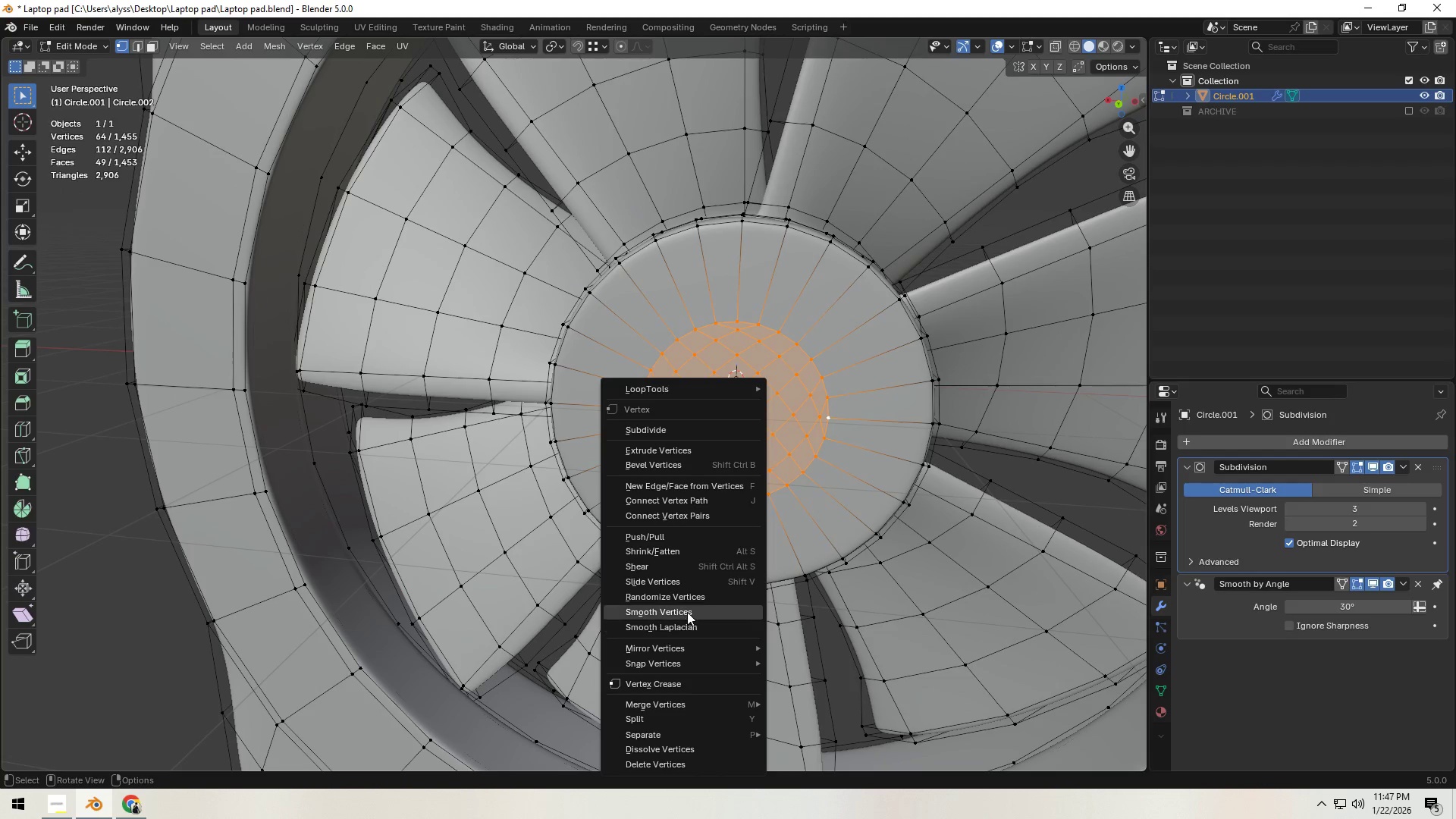 
left_click([687, 612])
 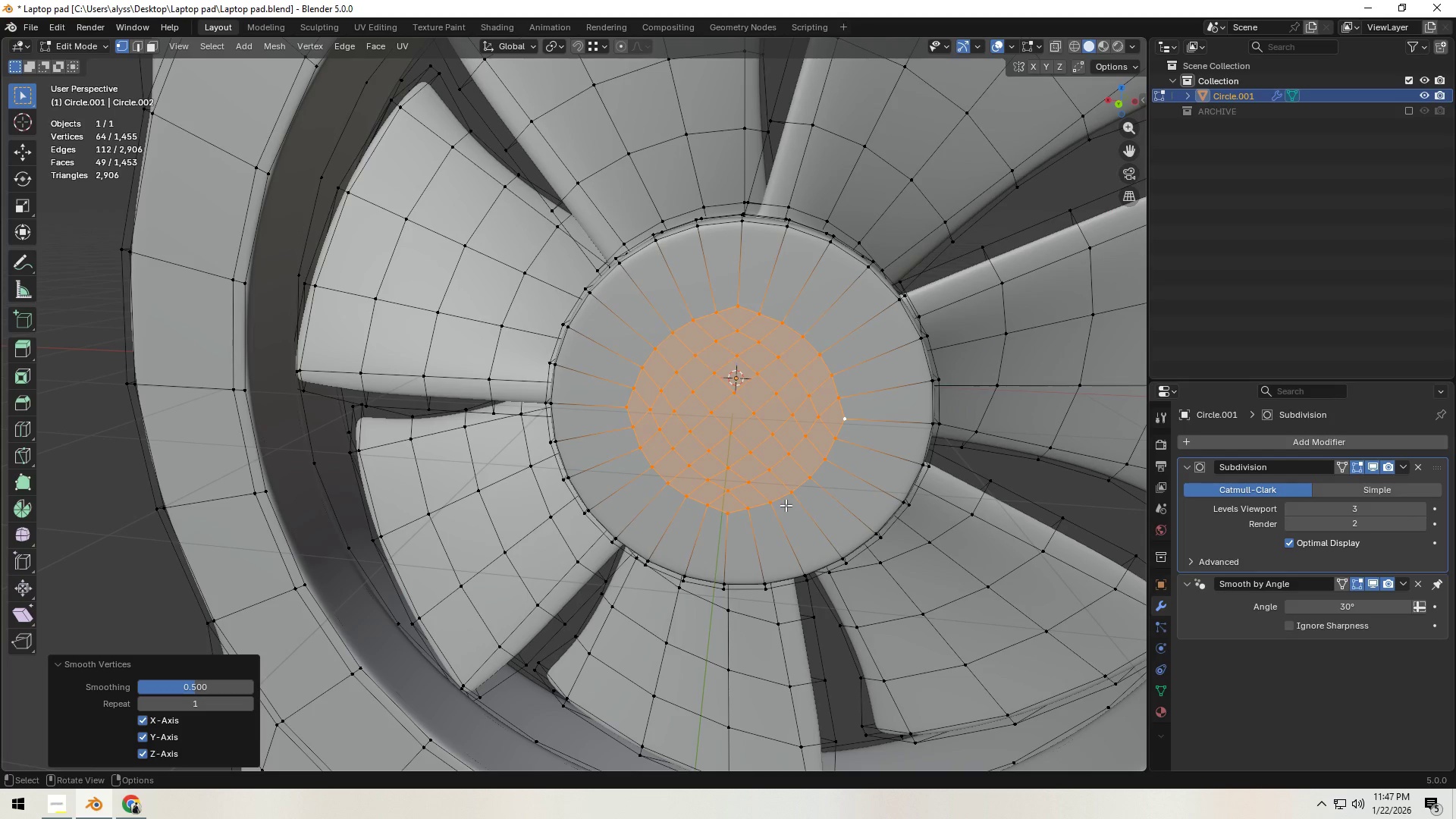 
hold_key(key=R, duration=0.81)
 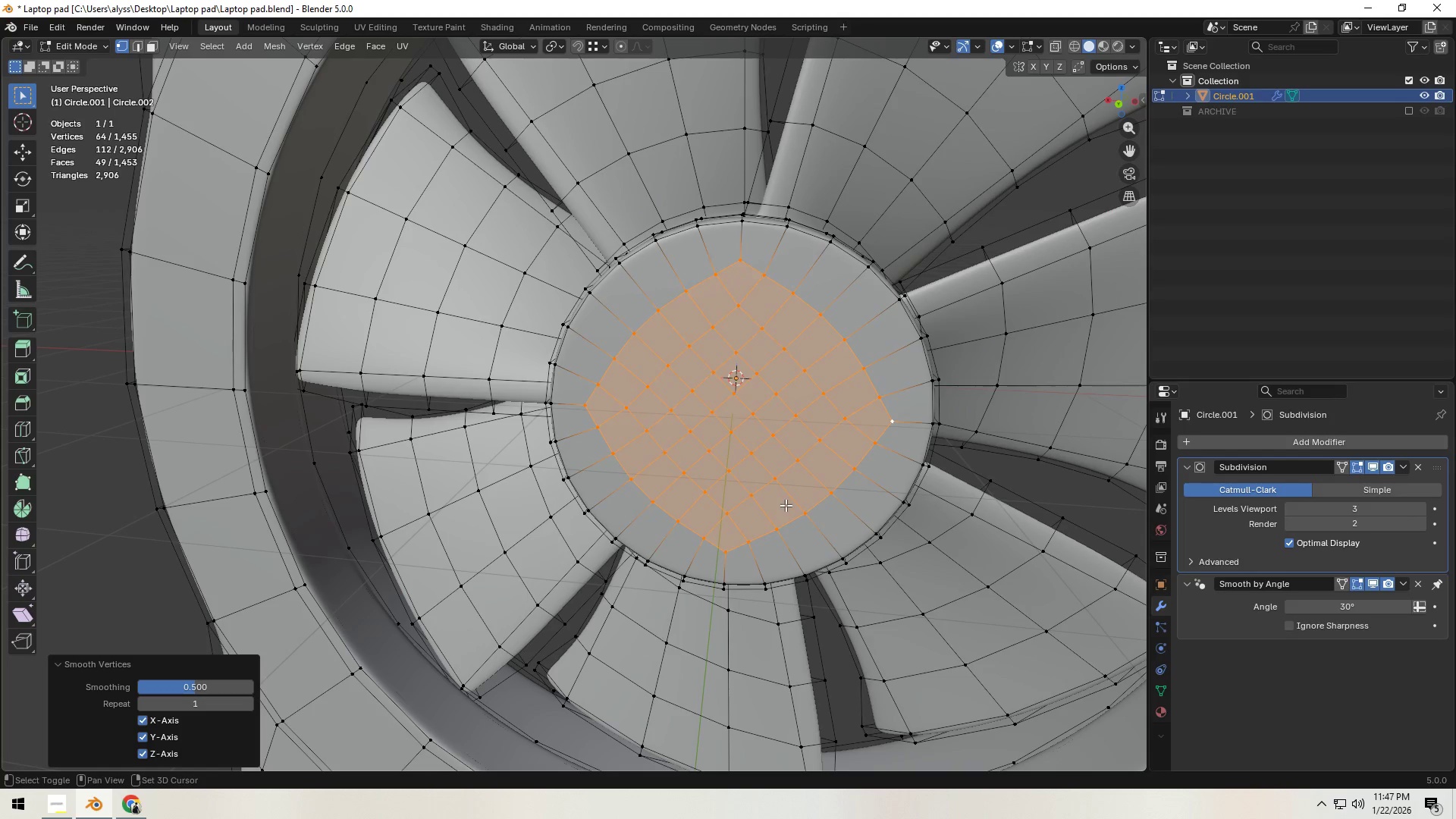 
type(RRR)
 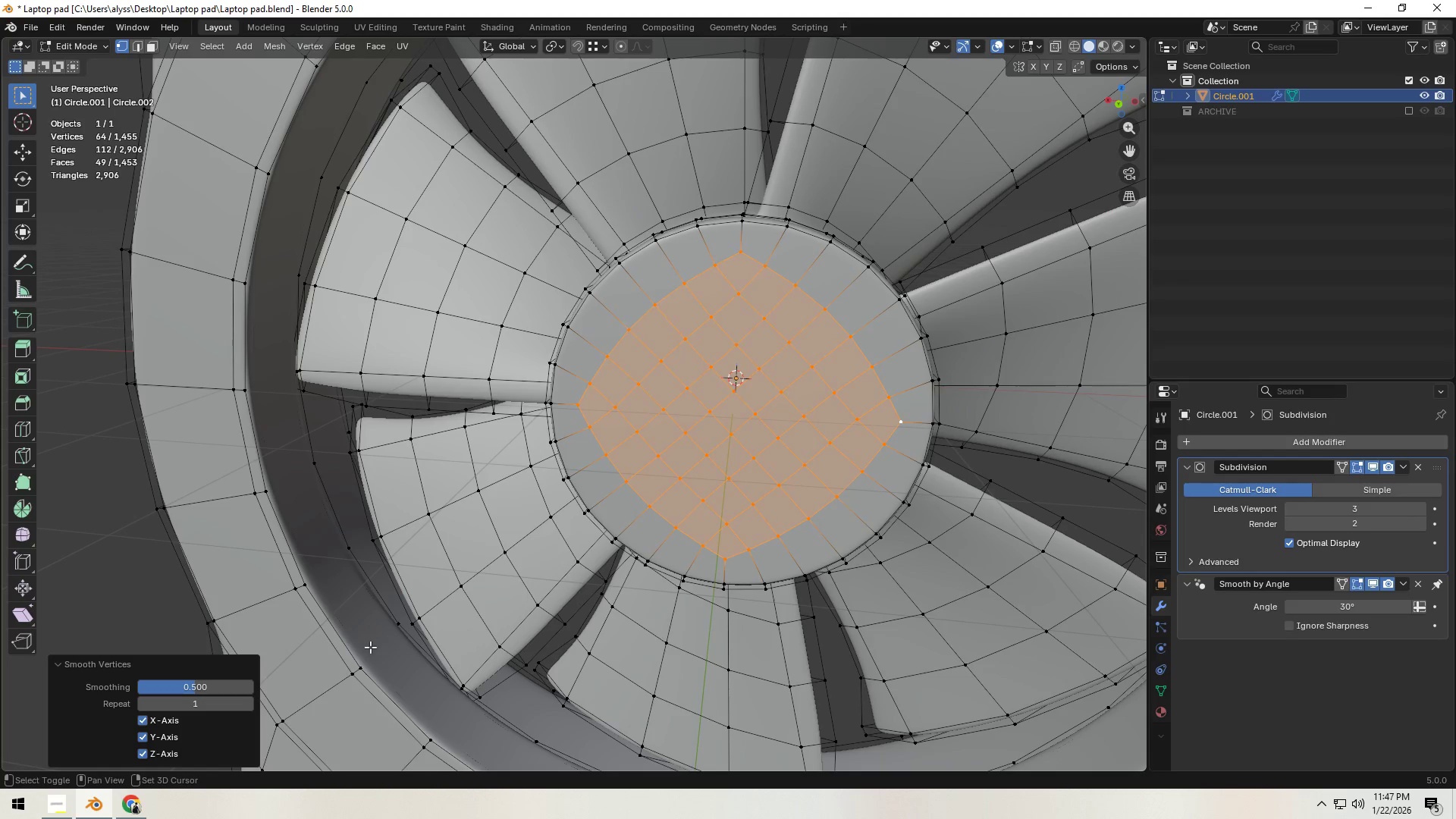 
type(RR)
 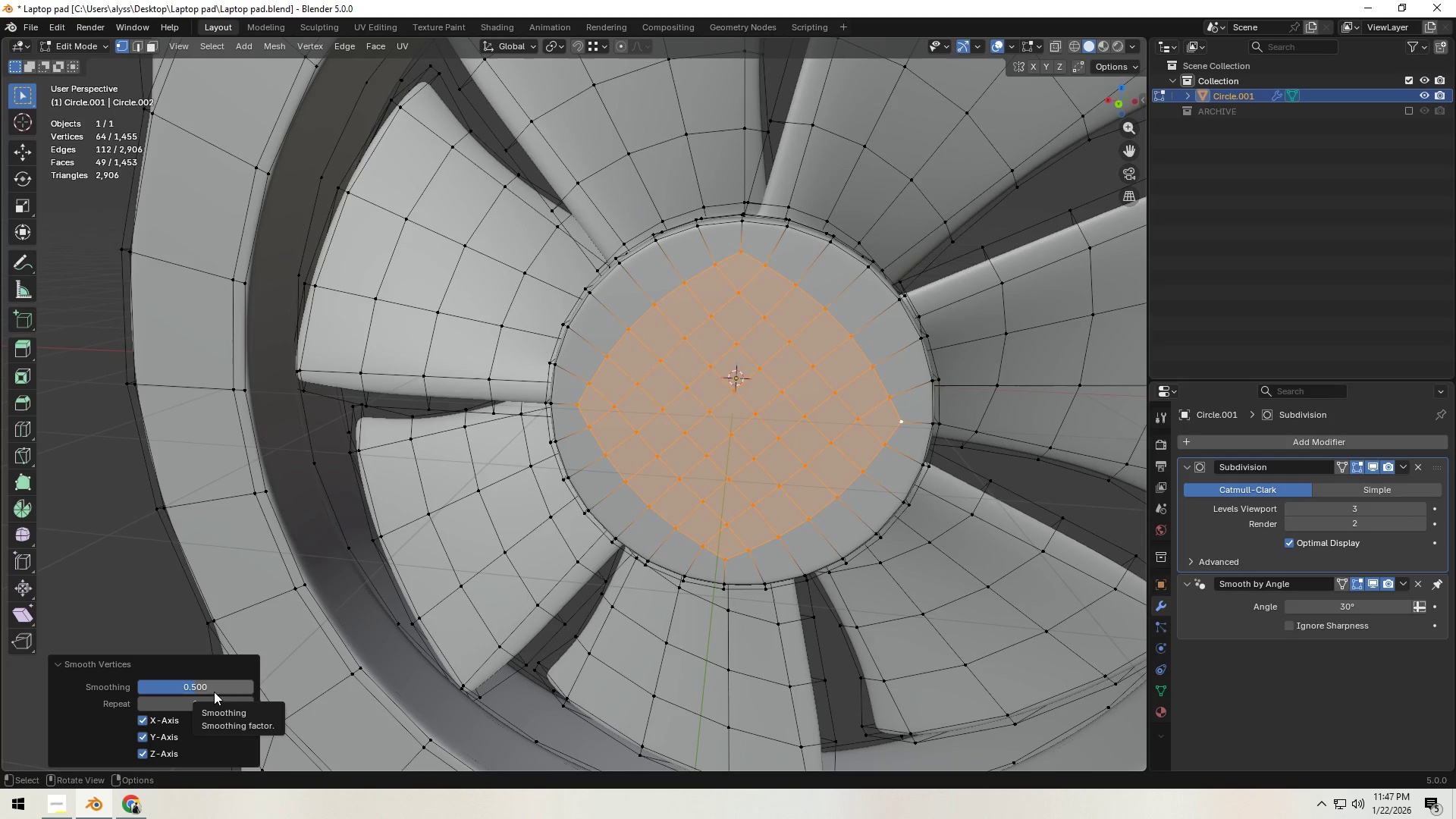 
left_click_drag(start_coordinate=[214, 692], to_coordinate=[137, 686])
 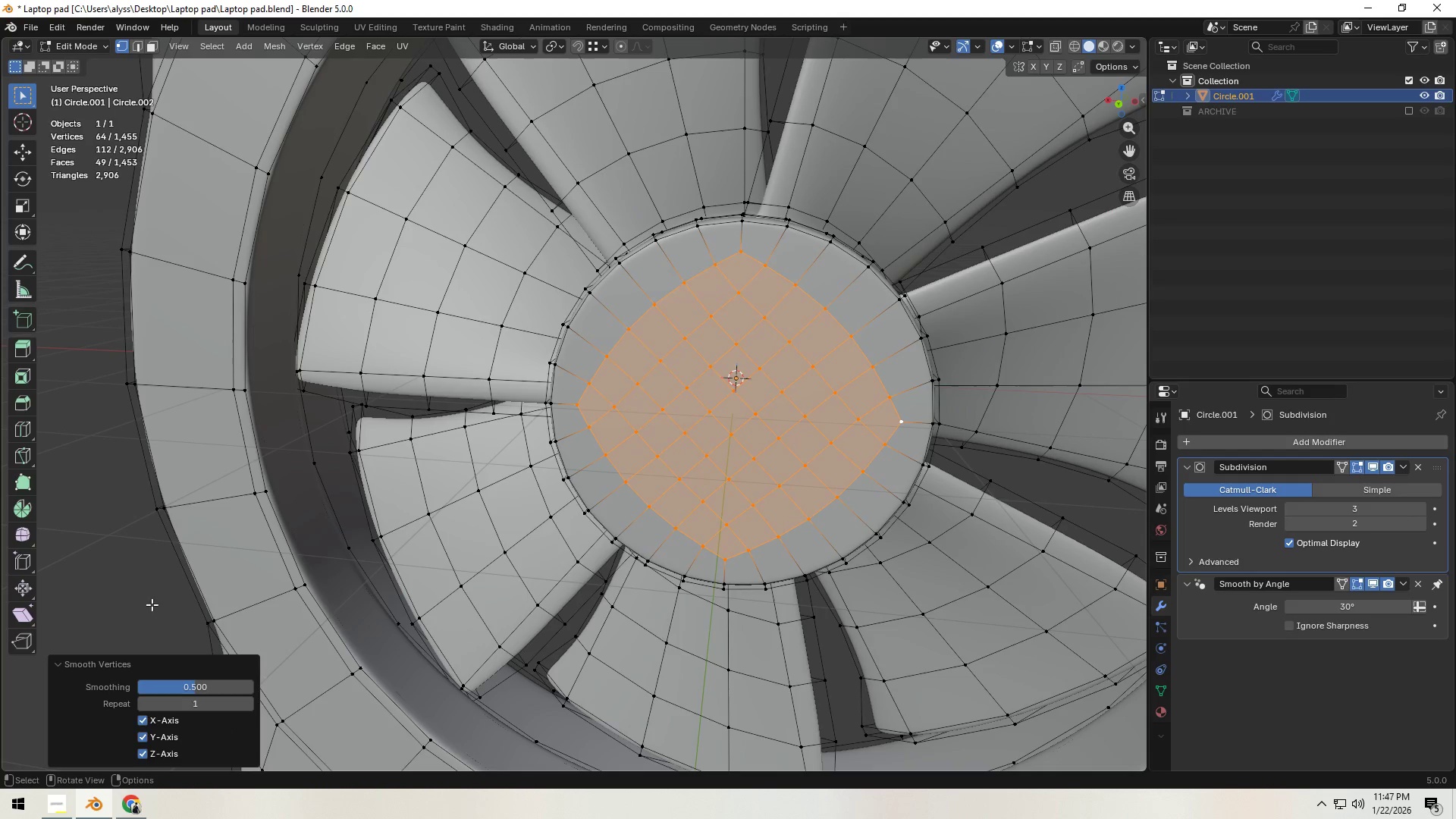 
left_click([127, 587])
 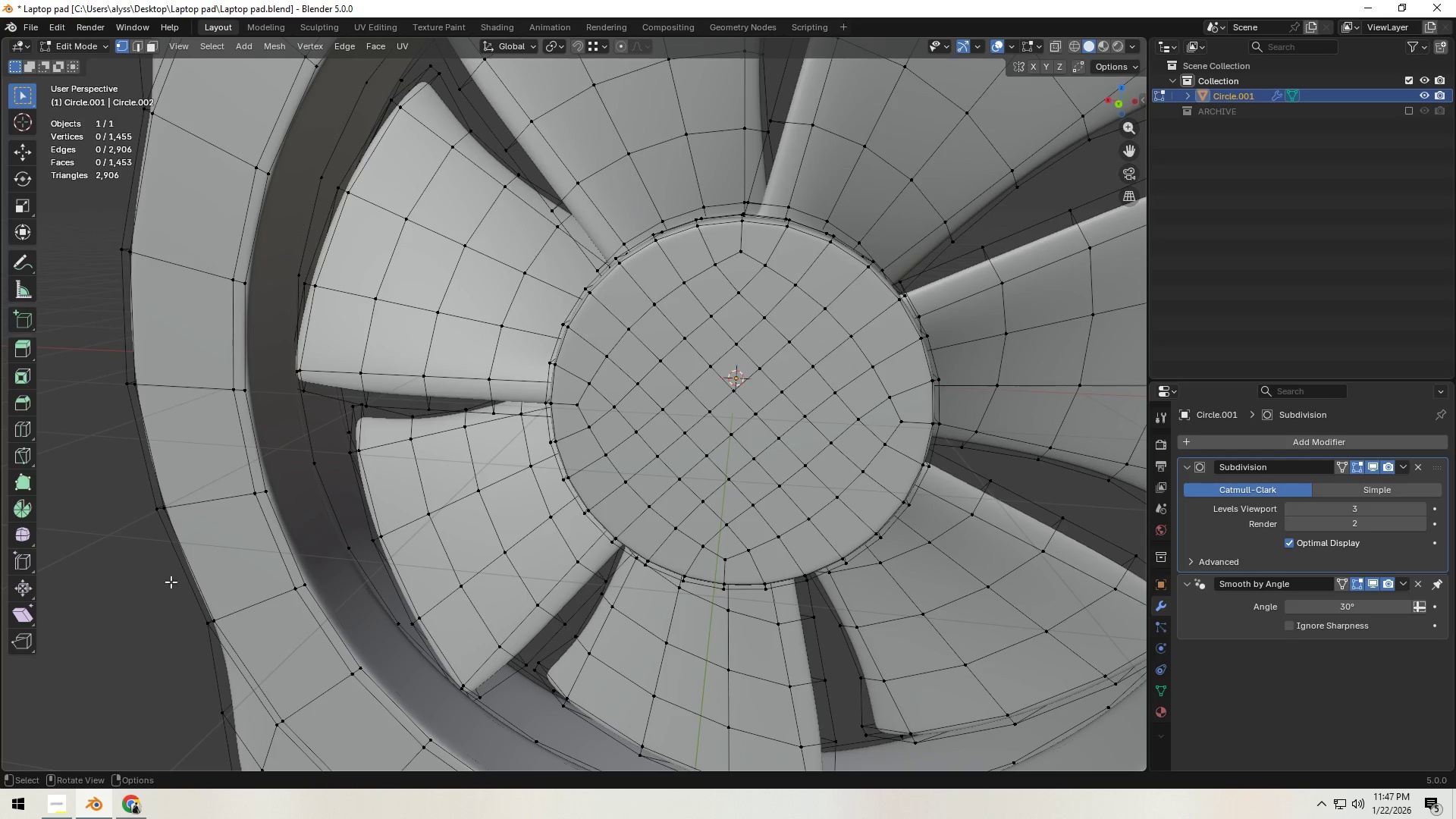 
key(Tab)
 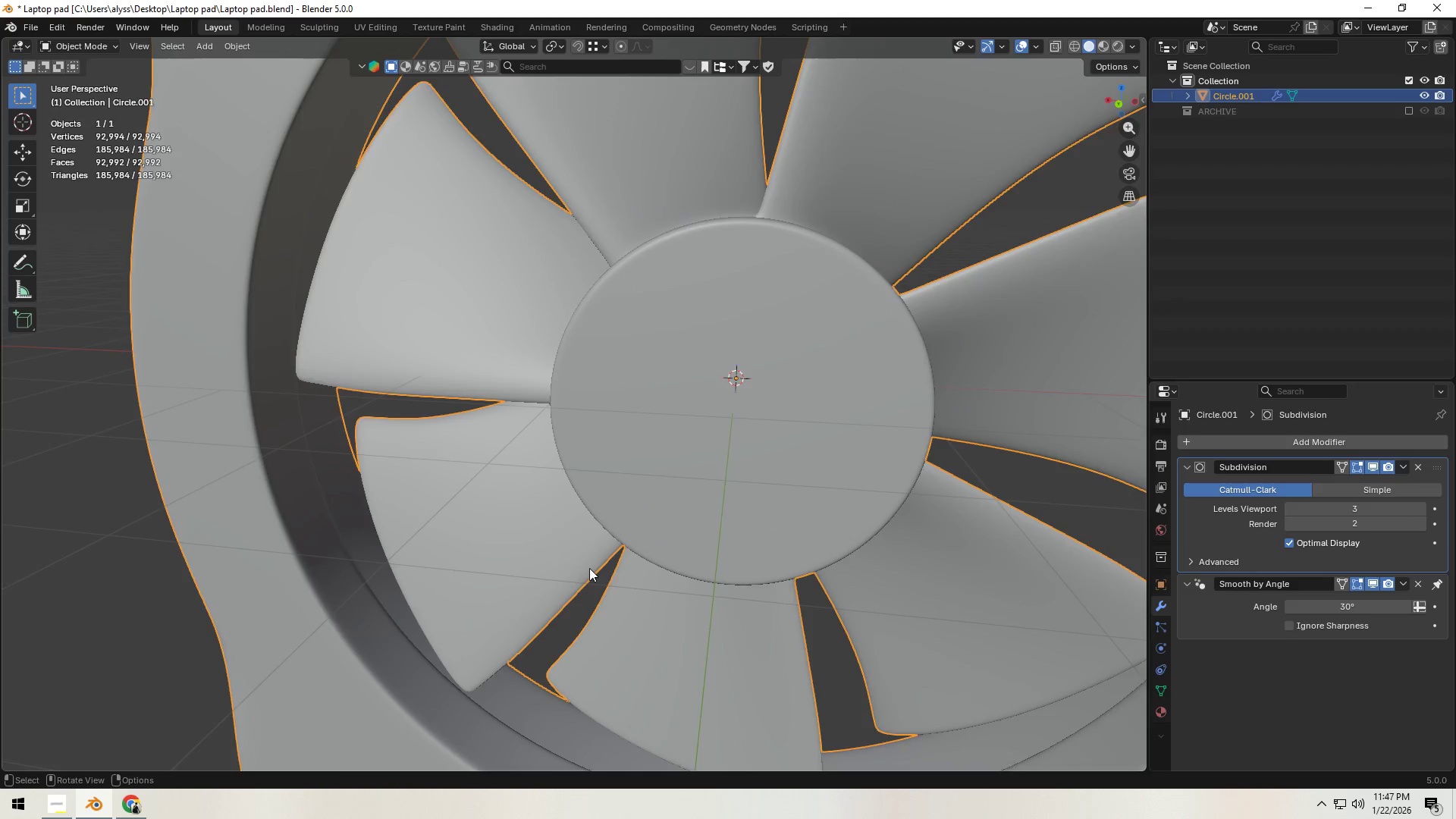 
key(Tab)
 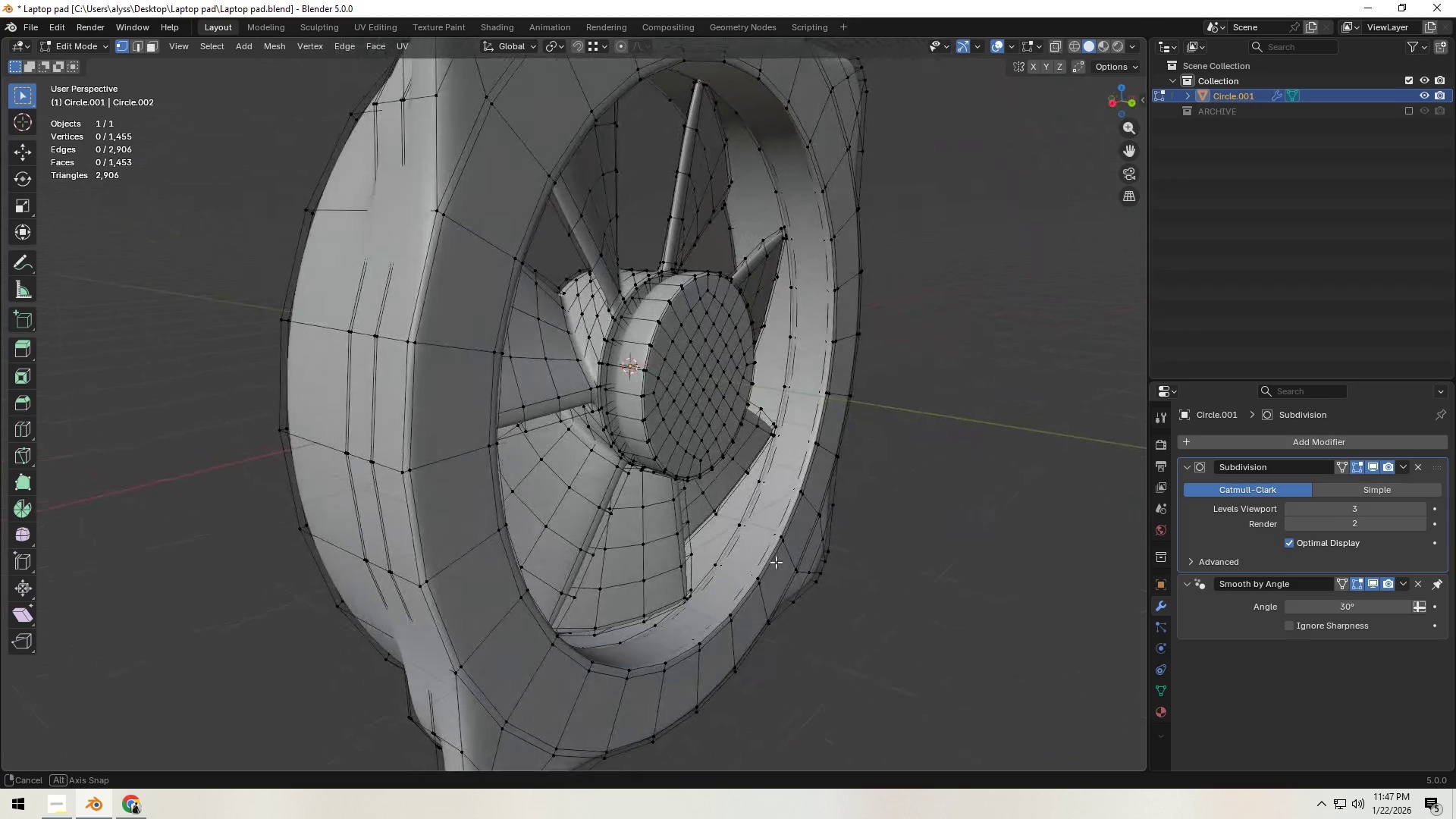 
scroll: coordinate [635, 567], scroll_direction: down, amount: 2.0
 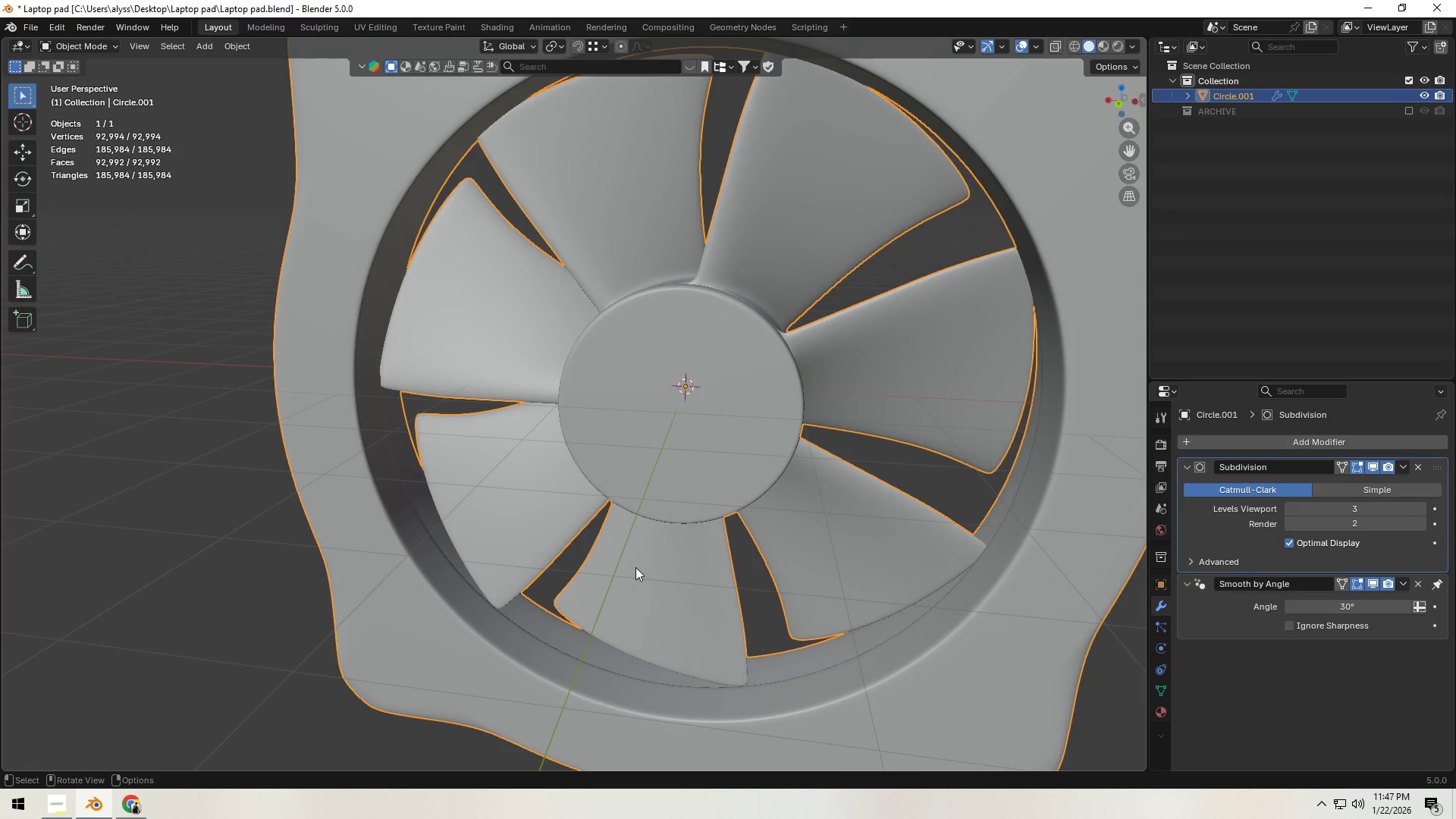 
key(Control+ControlLeft)
 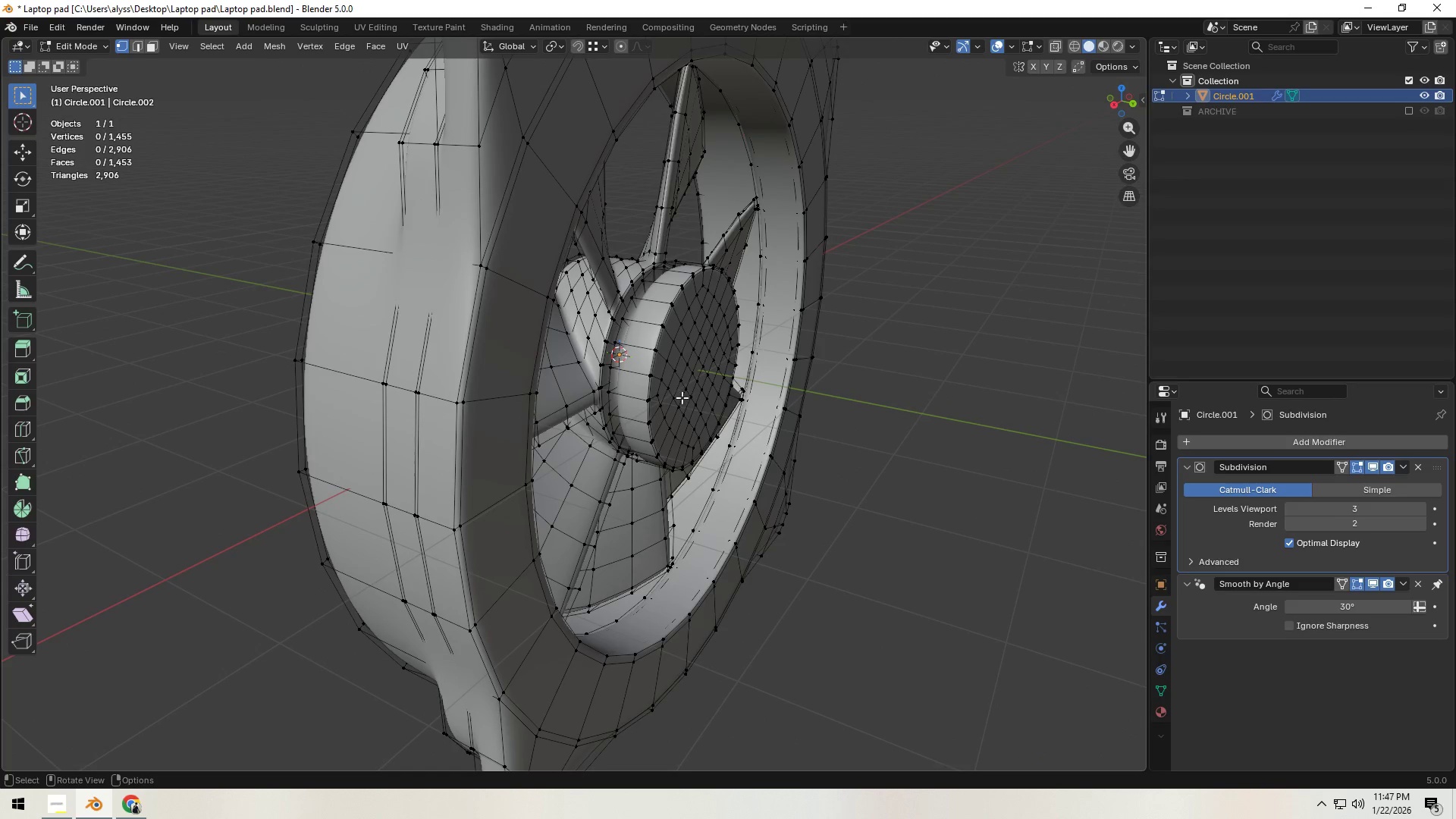 
left_click([1009, 390])
 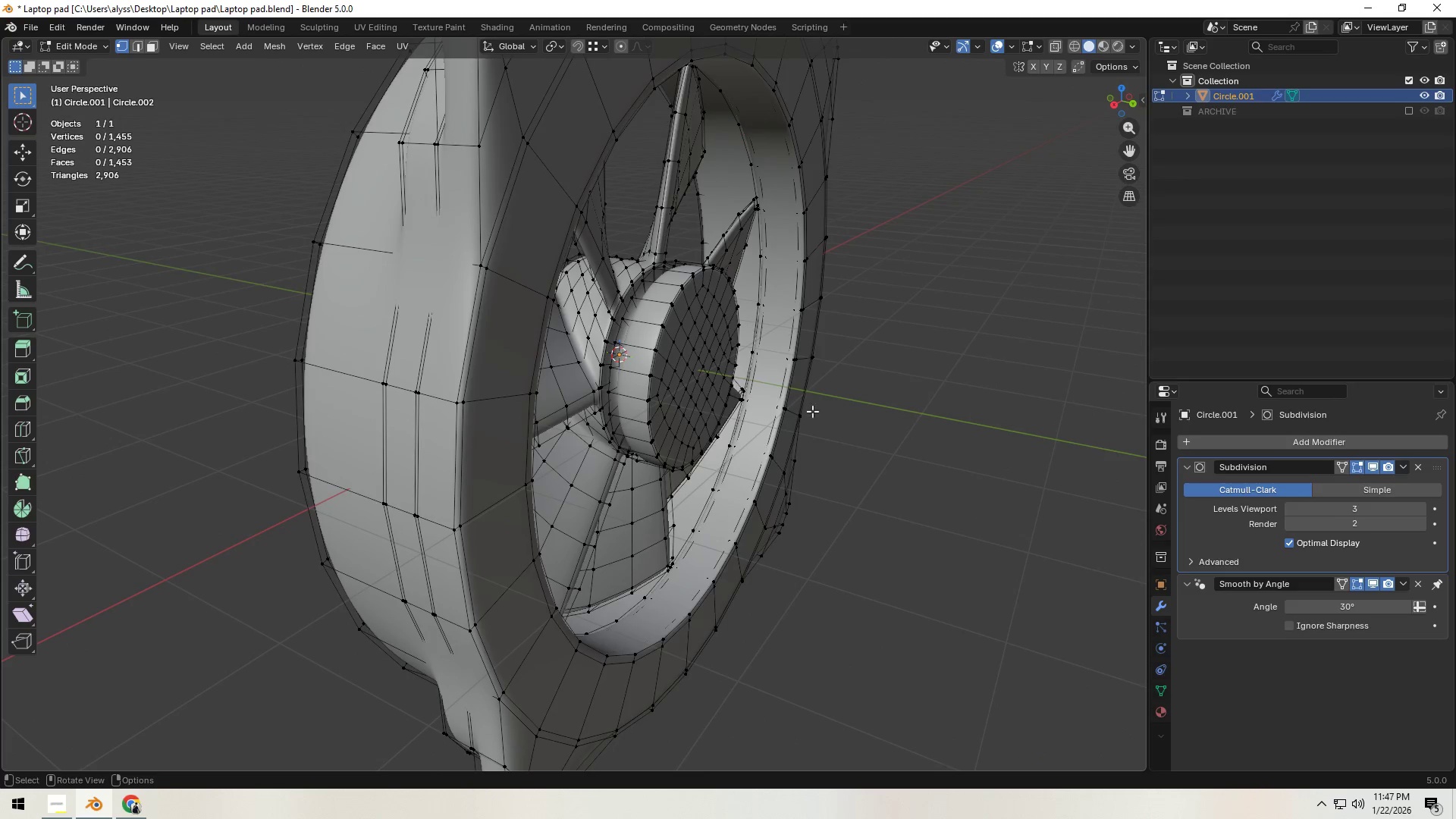 
key(Control+ControlLeft)
 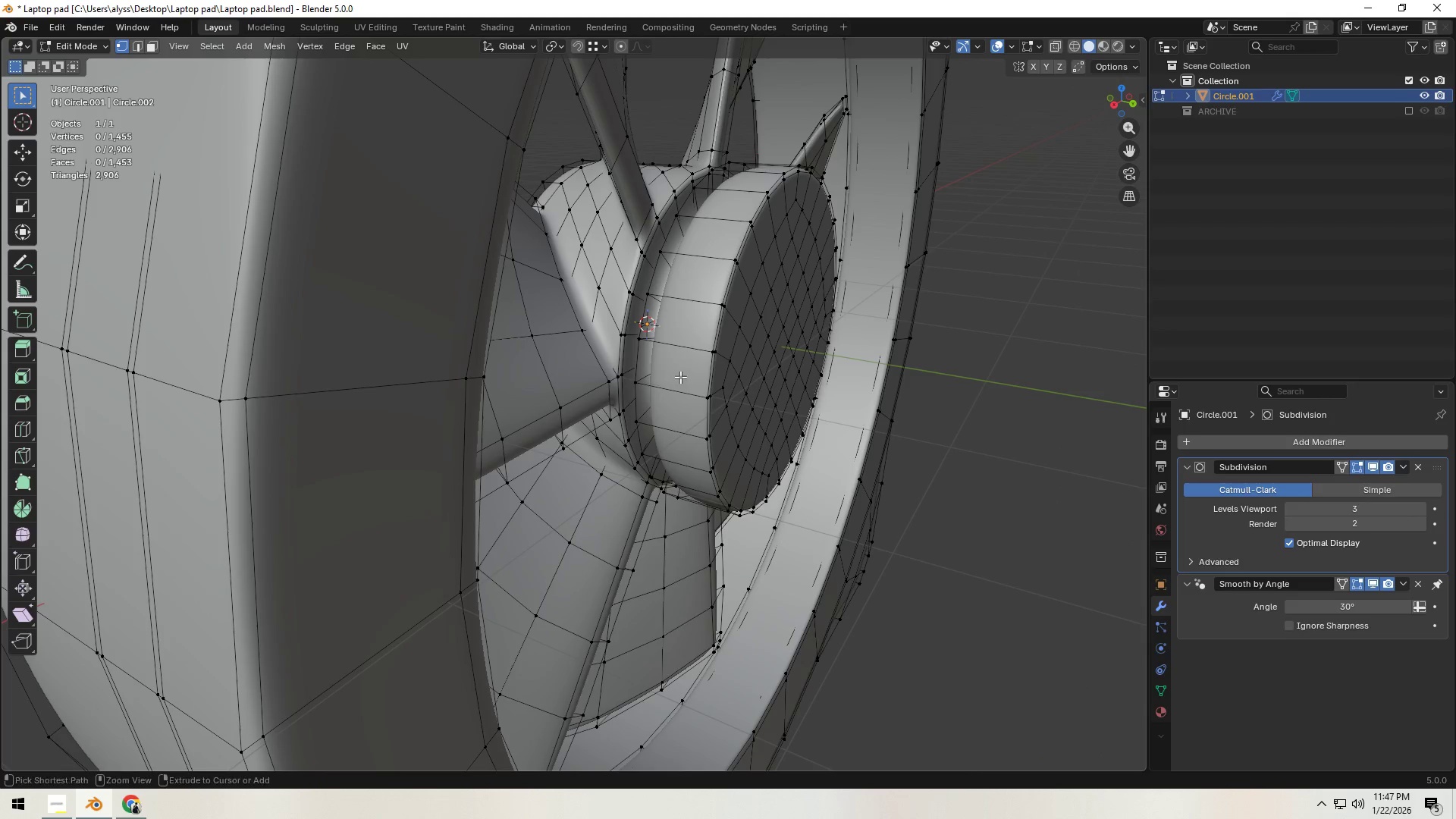 
scroll: coordinate [651, 413], scroll_direction: up, amount: 3.0
 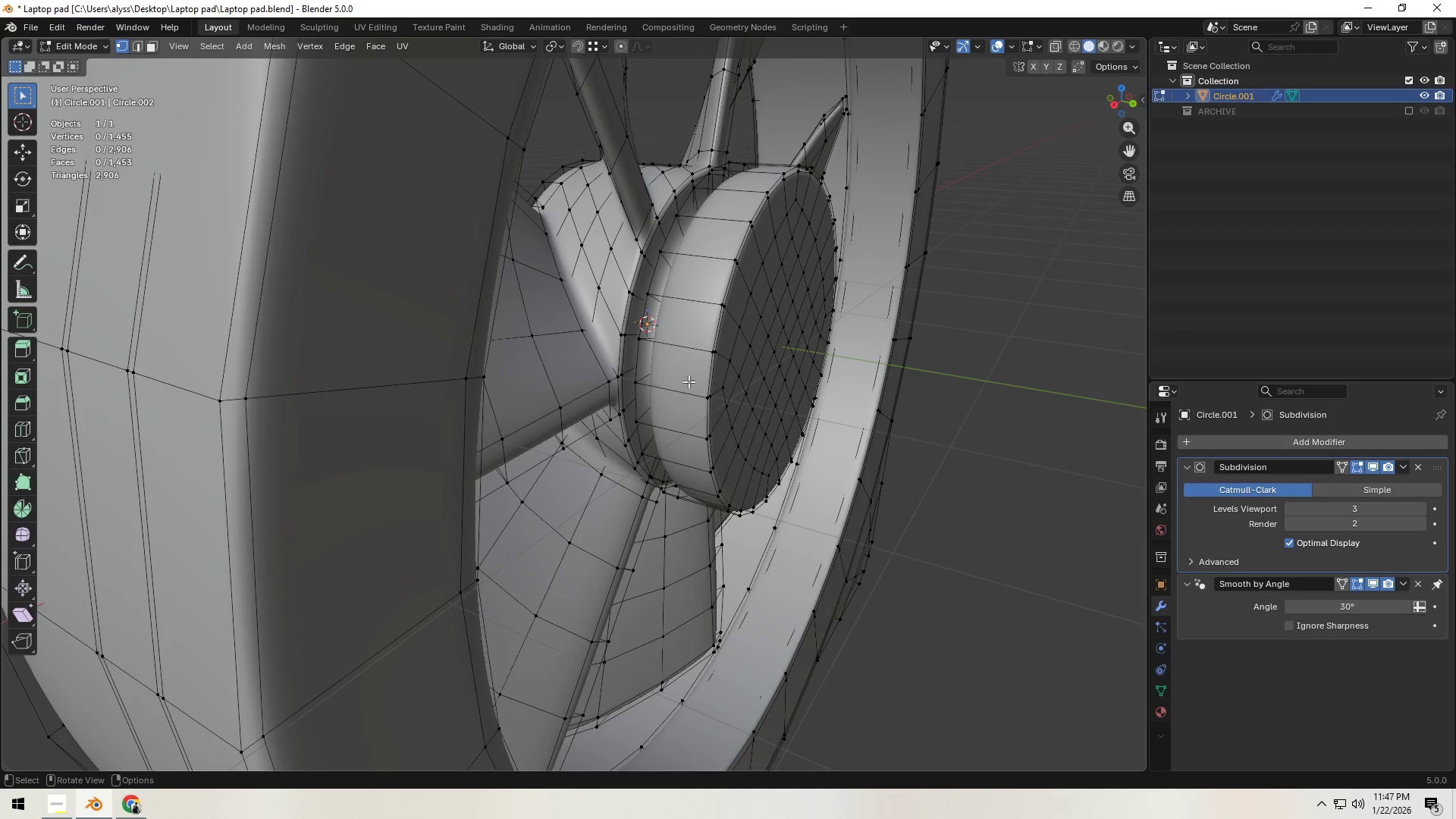 
key(Control+E)
 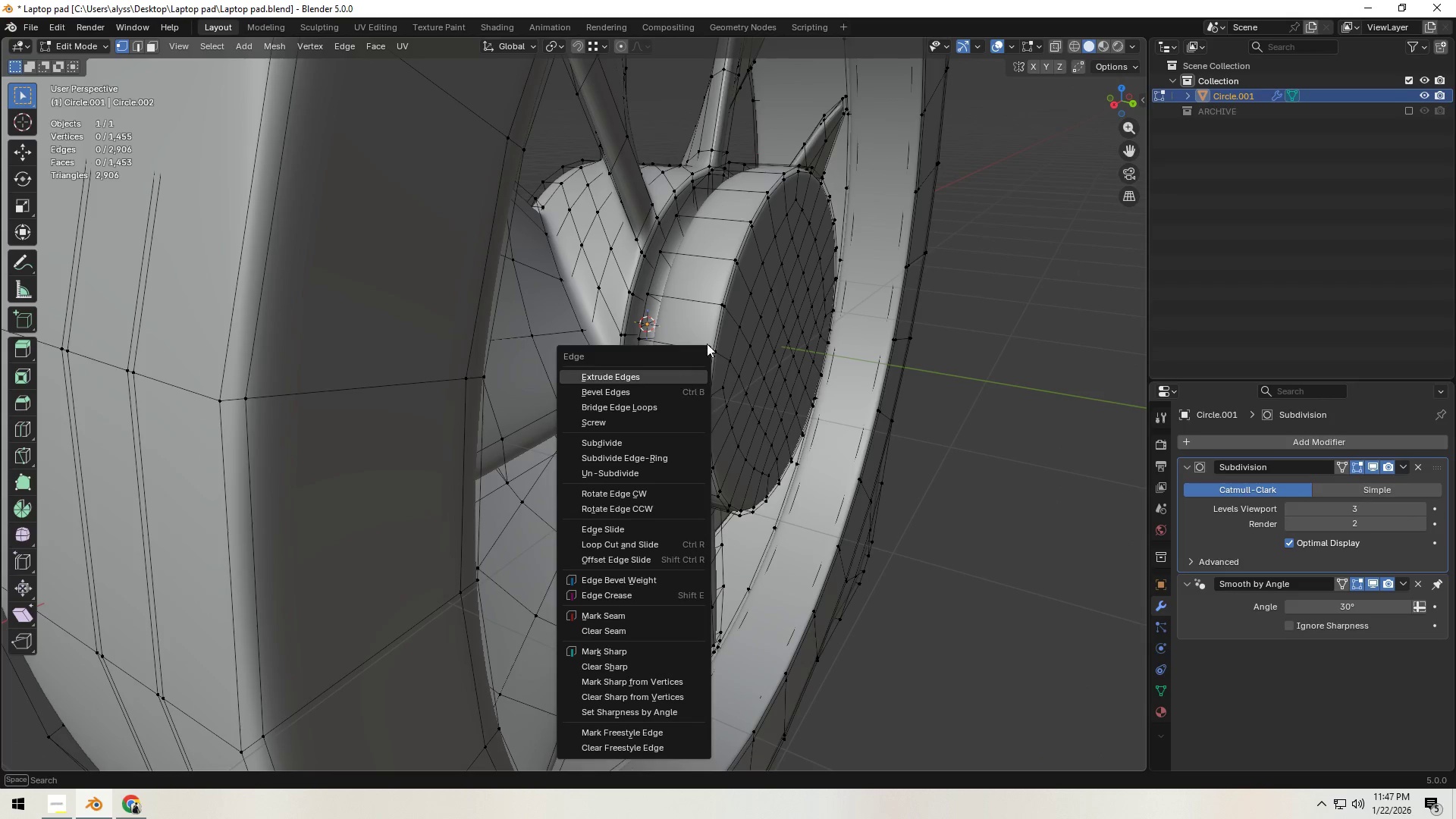 
left_click_drag(start_coordinate=[876, 348], to_coordinate=[885, 350])
 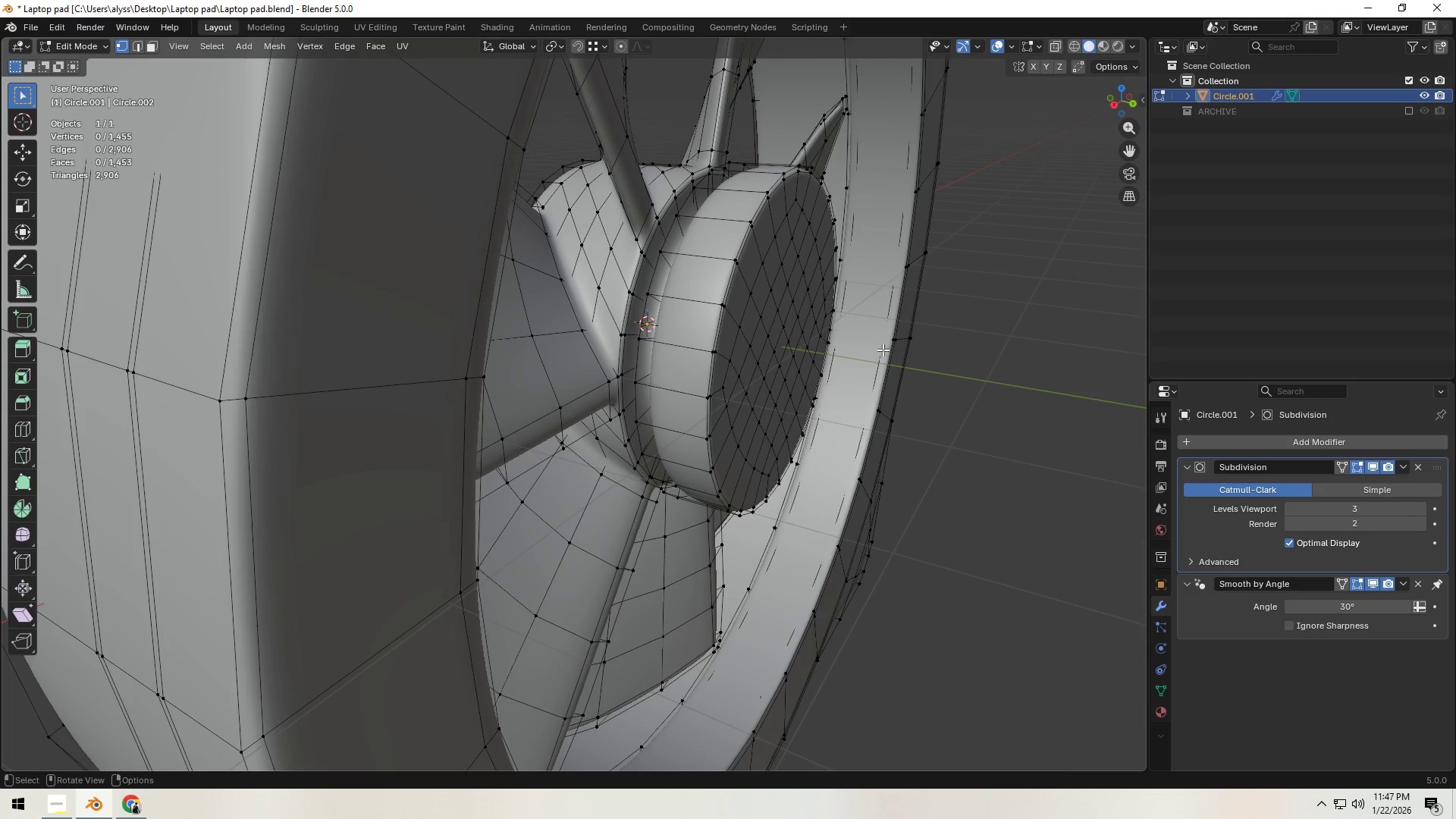 
key(Control+ControlLeft)
 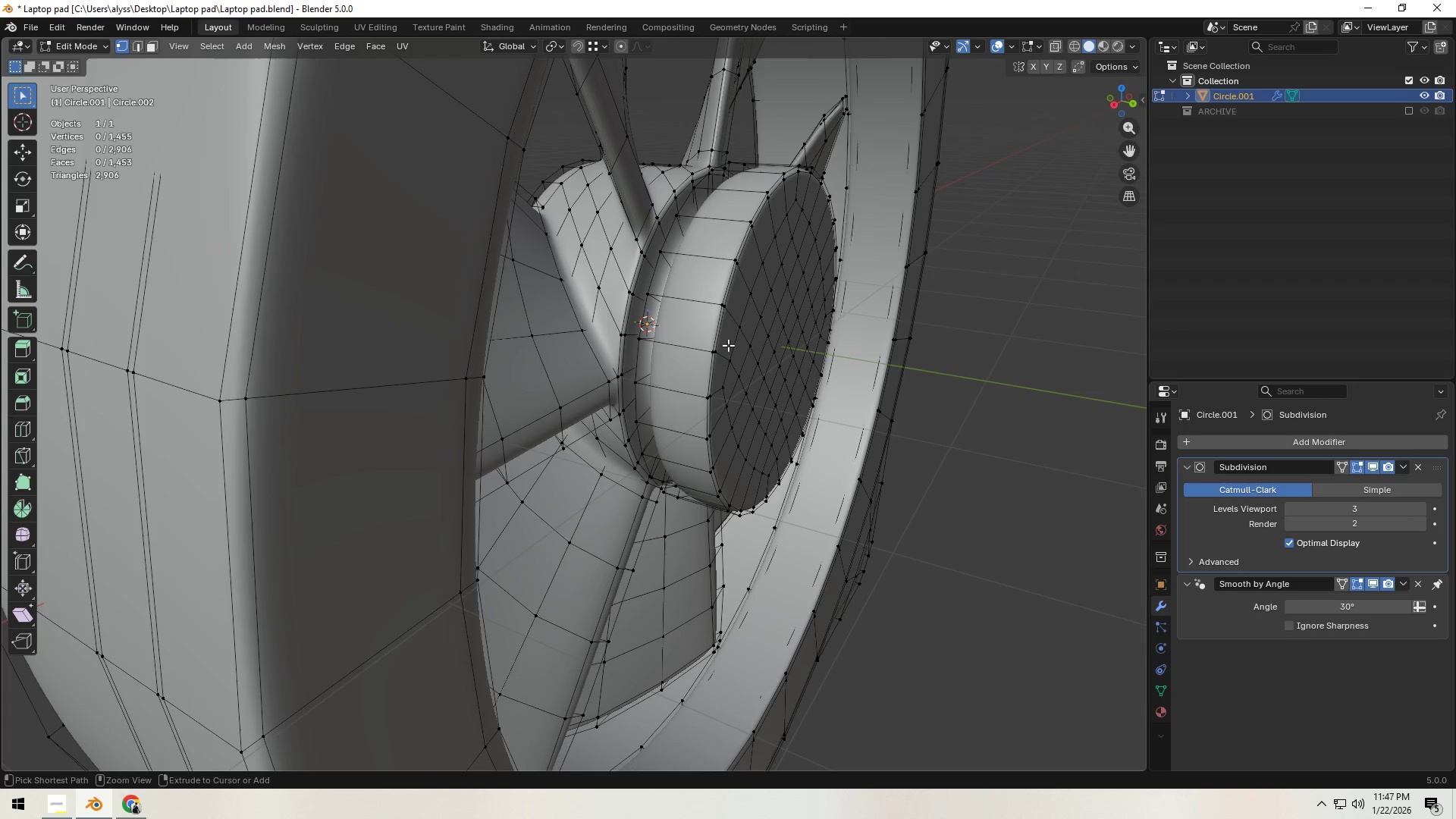 
key(Control+R)
 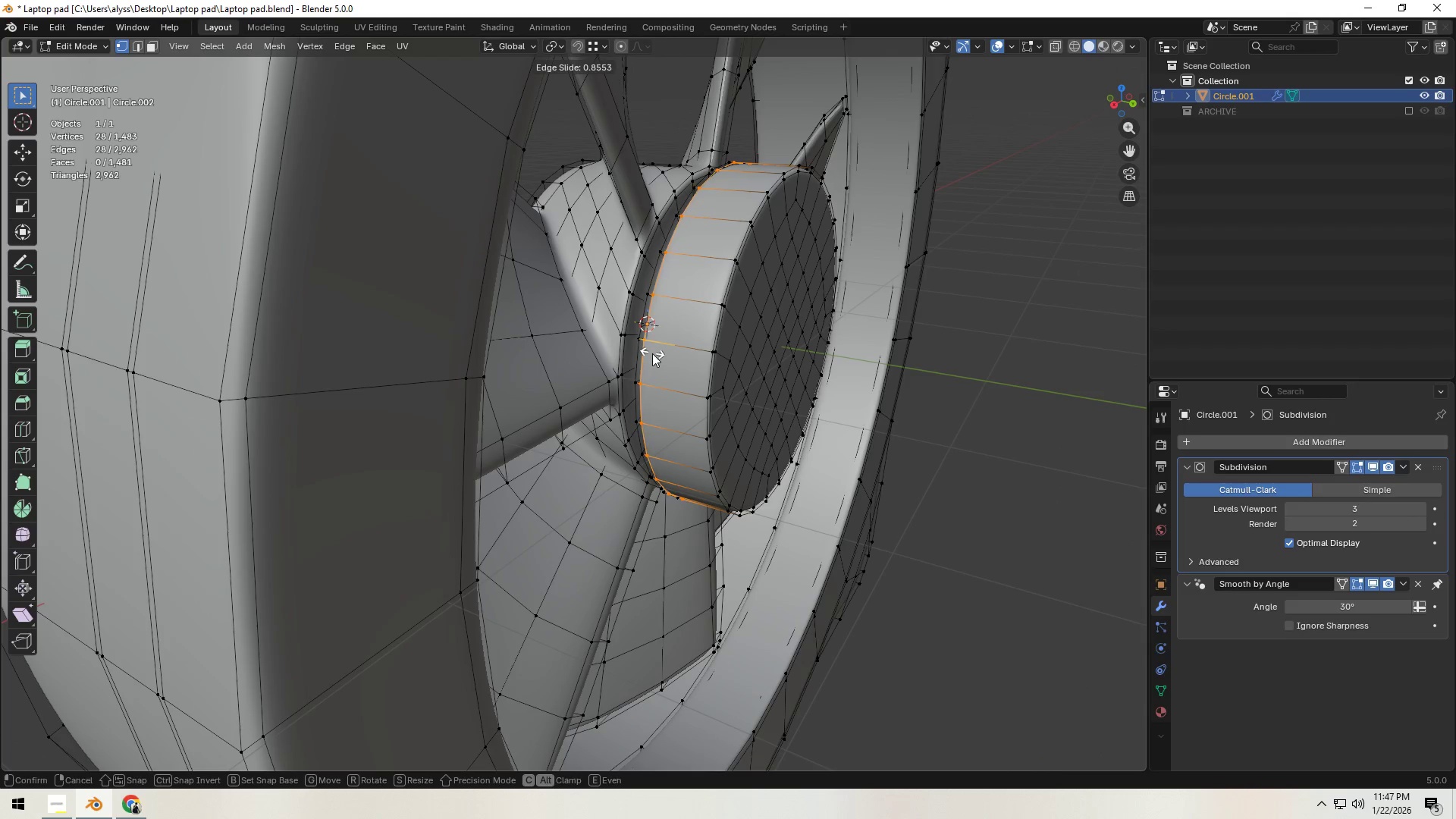 
left_click([651, 353])
 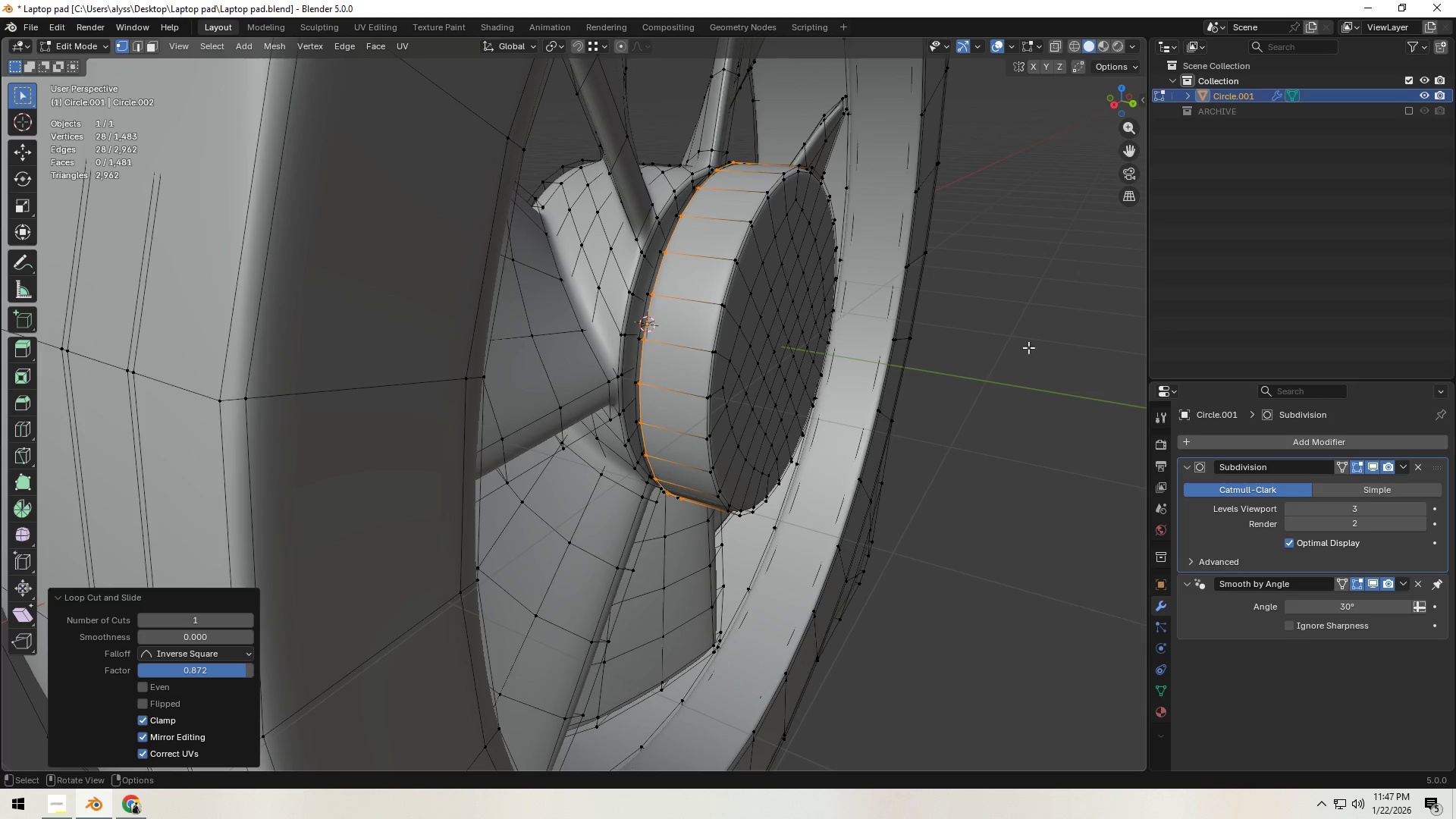 
left_click([1056, 344])
 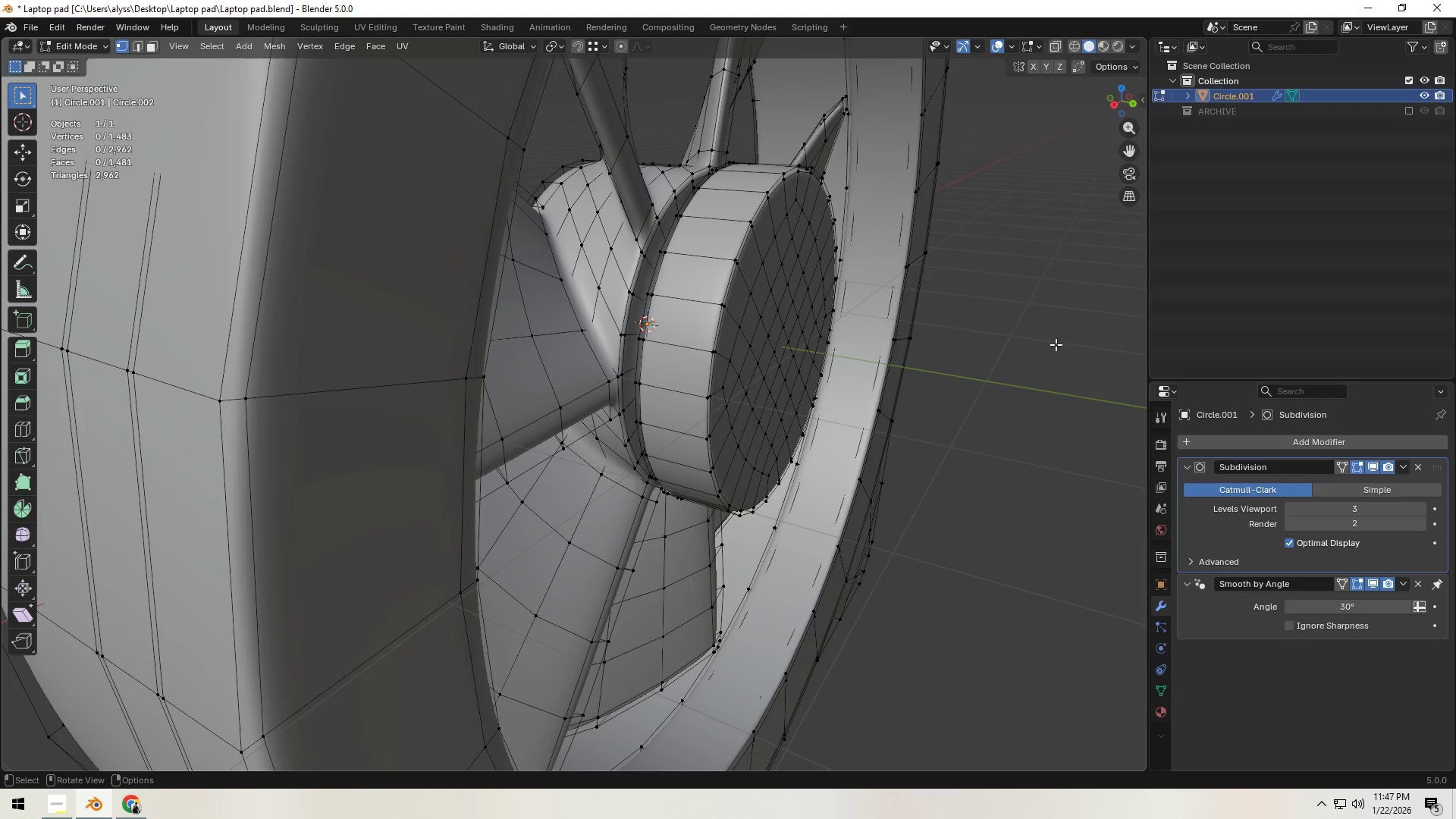 
key(Tab)
 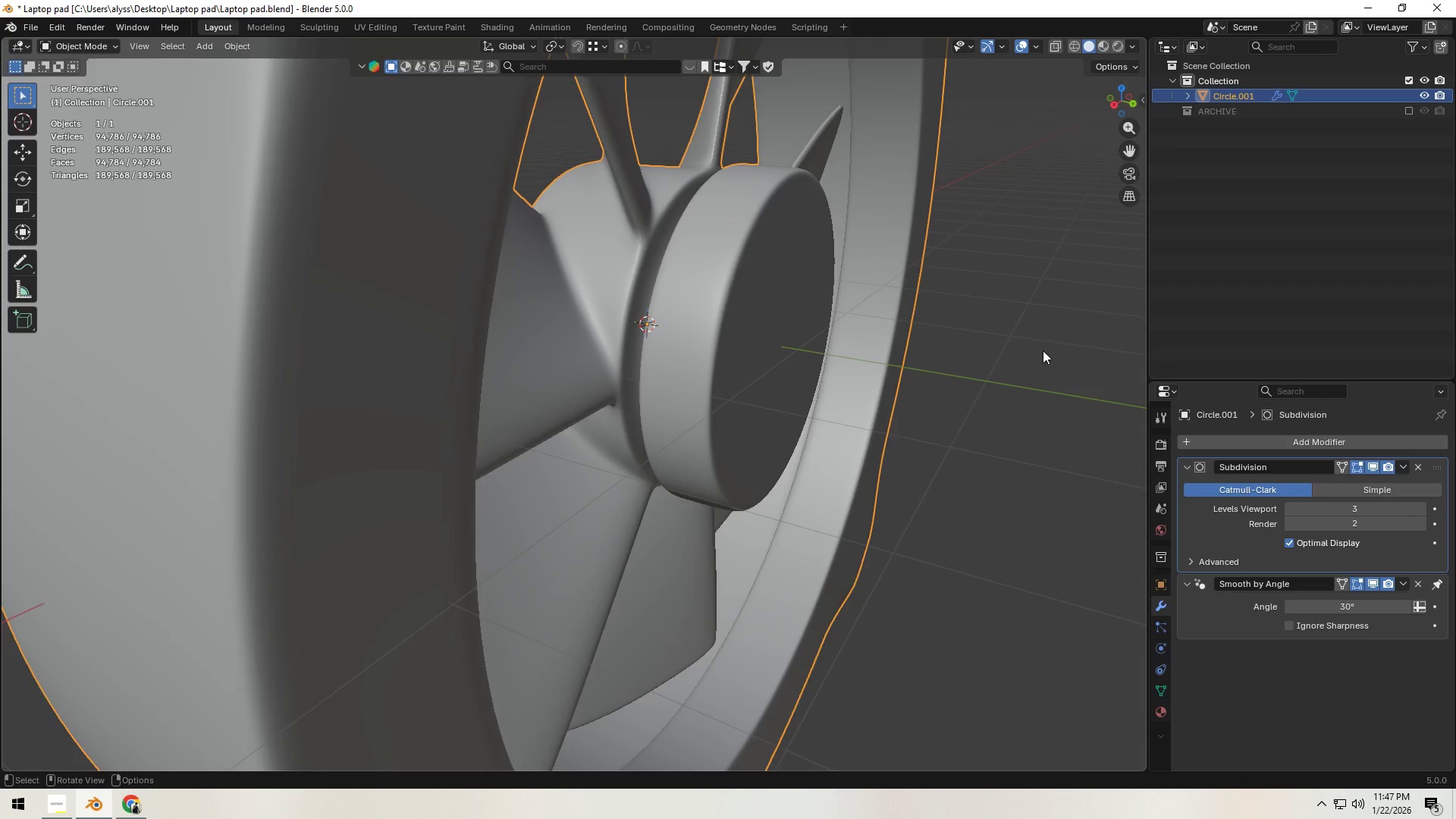 
scroll: coordinate [805, 378], scroll_direction: down, amount: 7.0
 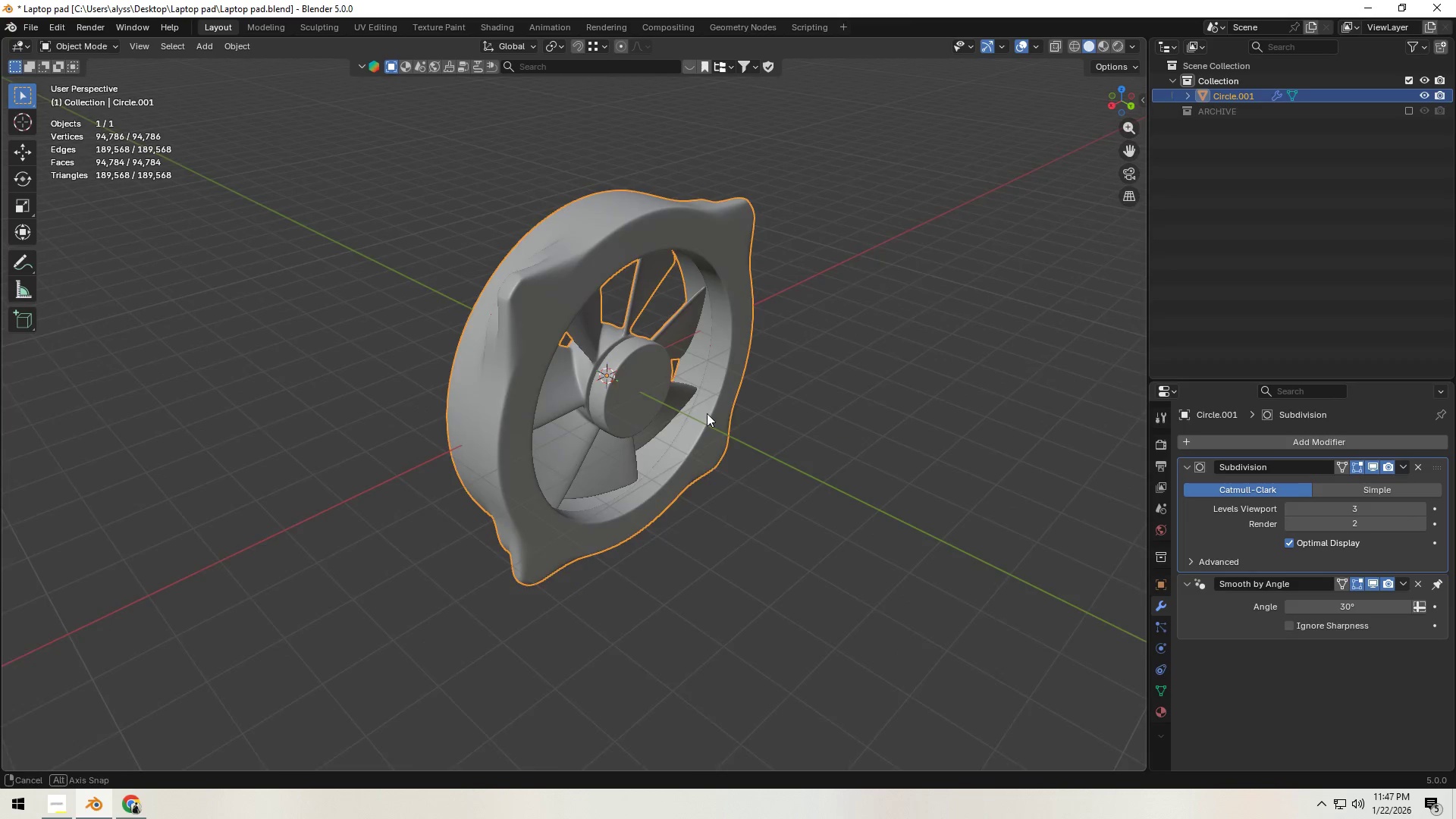 
scroll: coordinate [633, 416], scroll_direction: none, amount: 0.0
 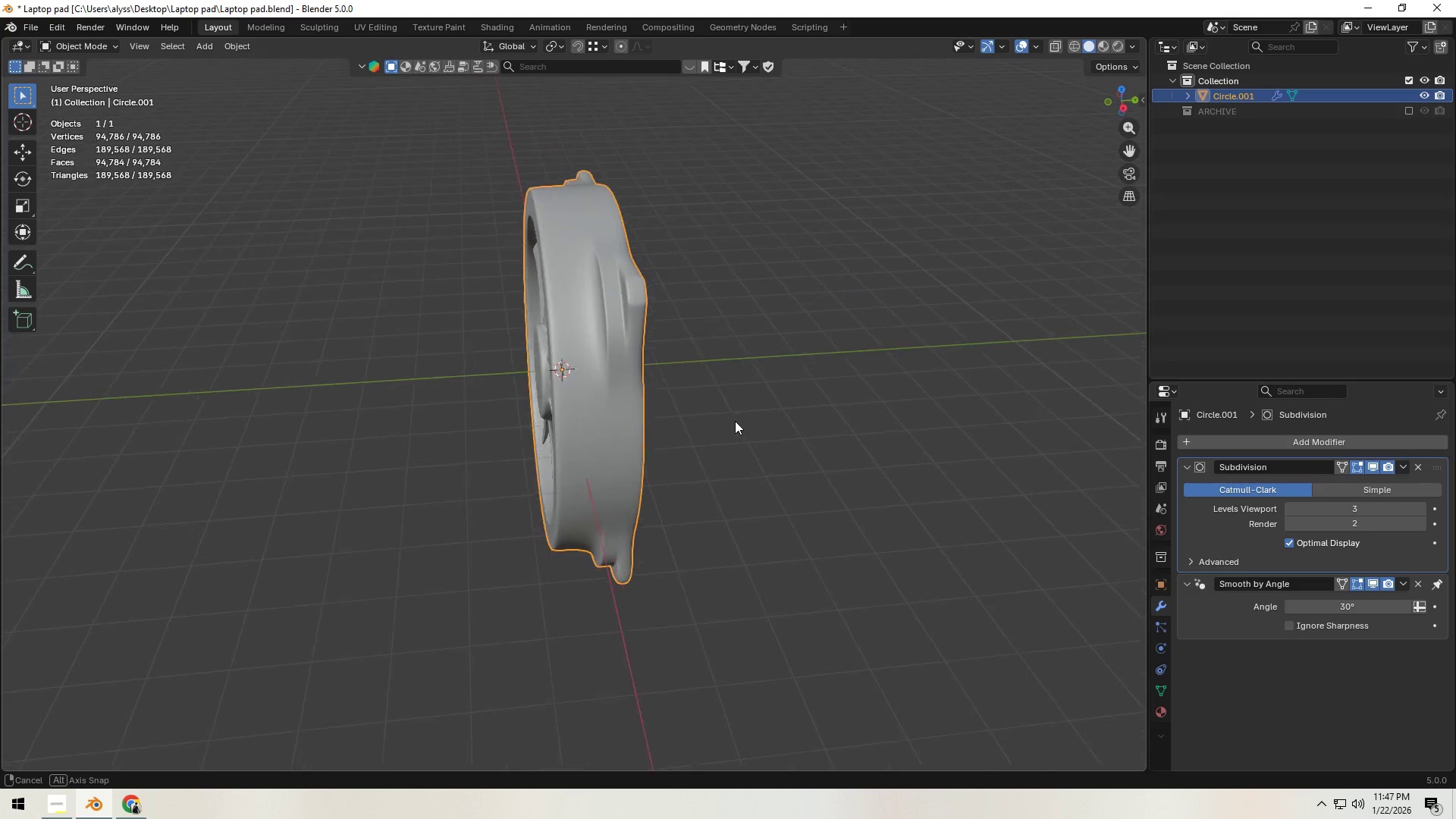 
scroll: coordinate [725, 433], scroll_direction: up, amount: 3.0